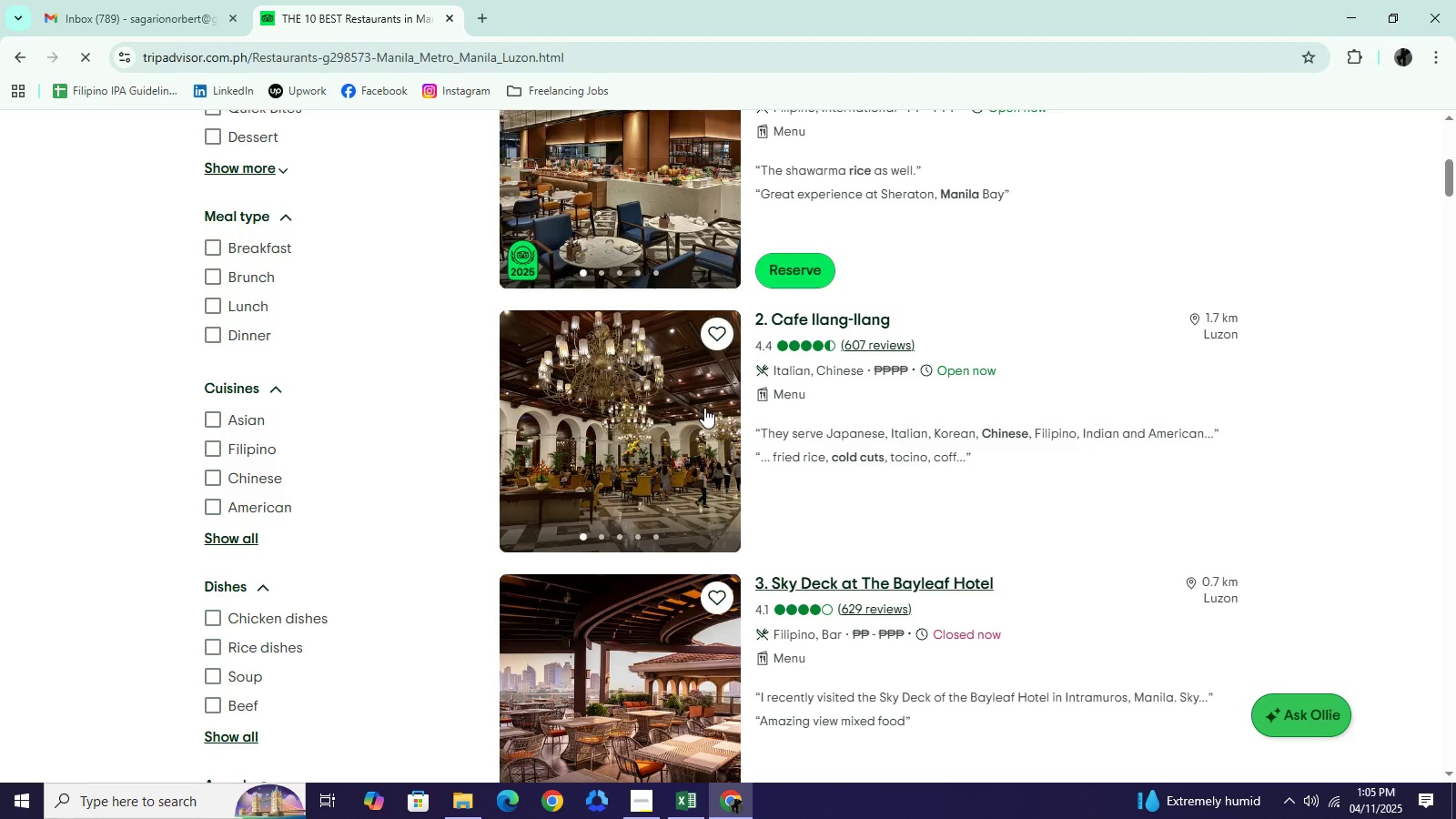 
scroll: coordinate [799, 513], scroll_direction: down, amount: 5.0
 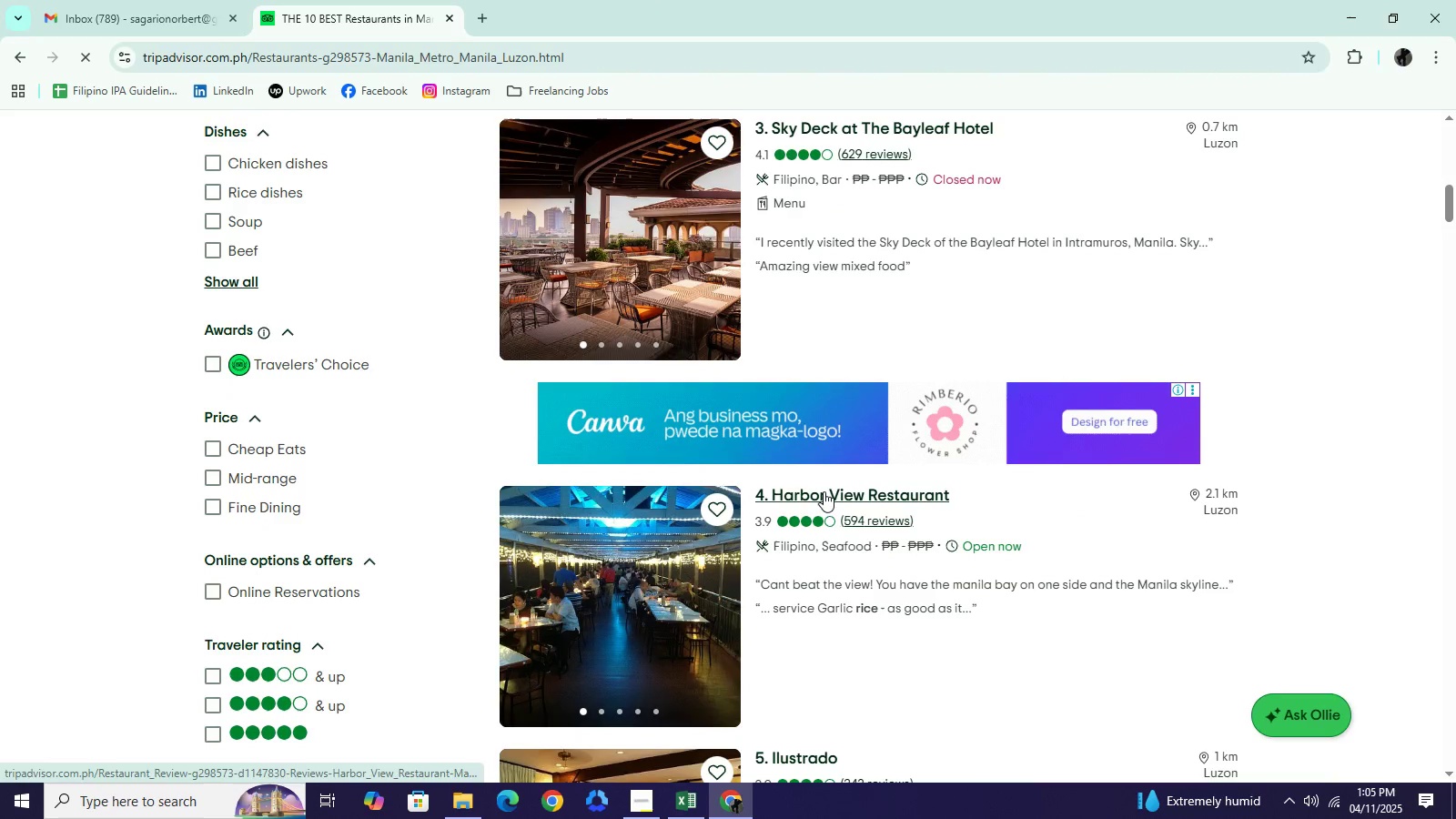 
left_click([824, 491])
 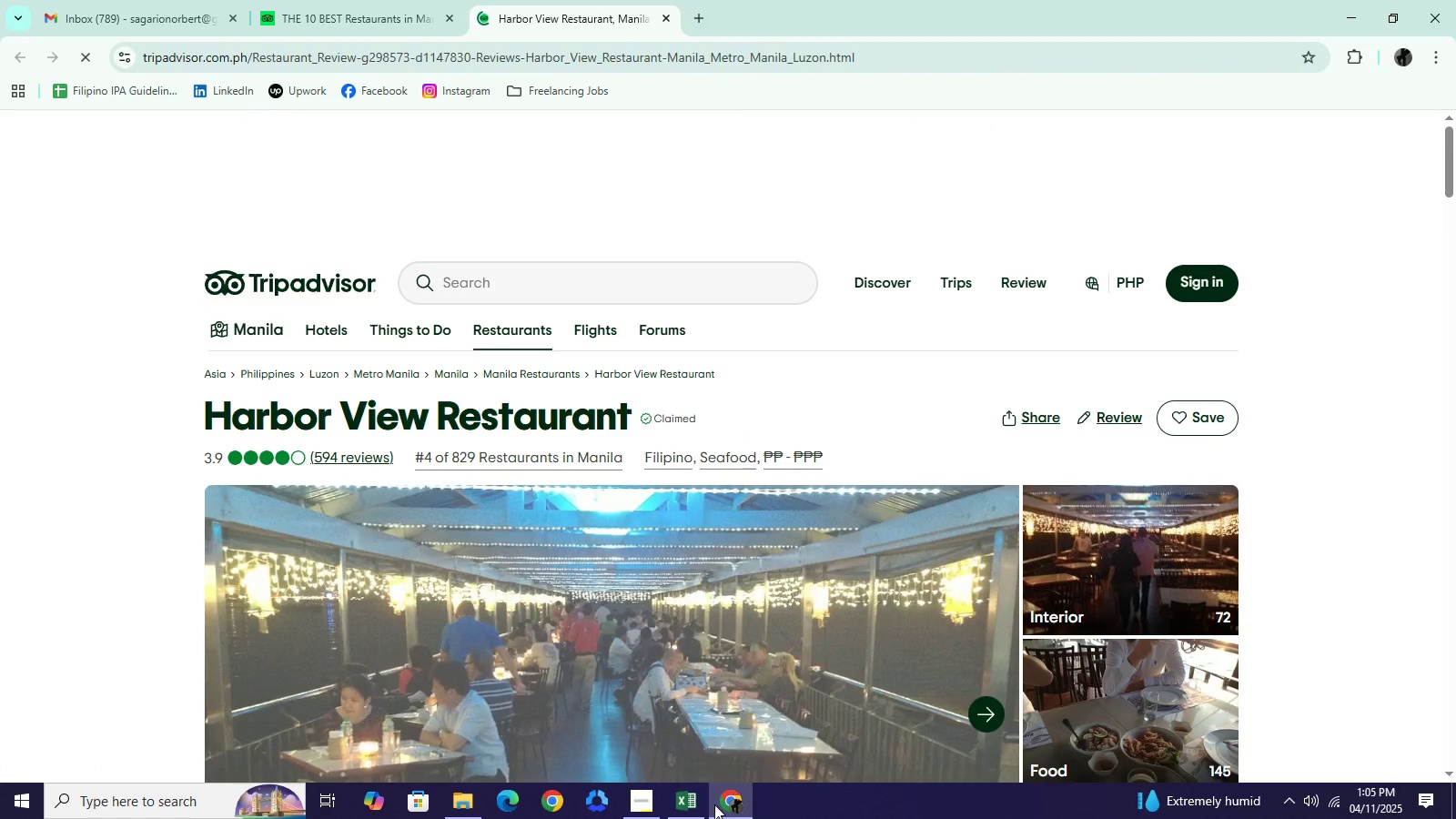 
scroll: coordinate [665, 642], scroll_direction: down, amount: 7.0
 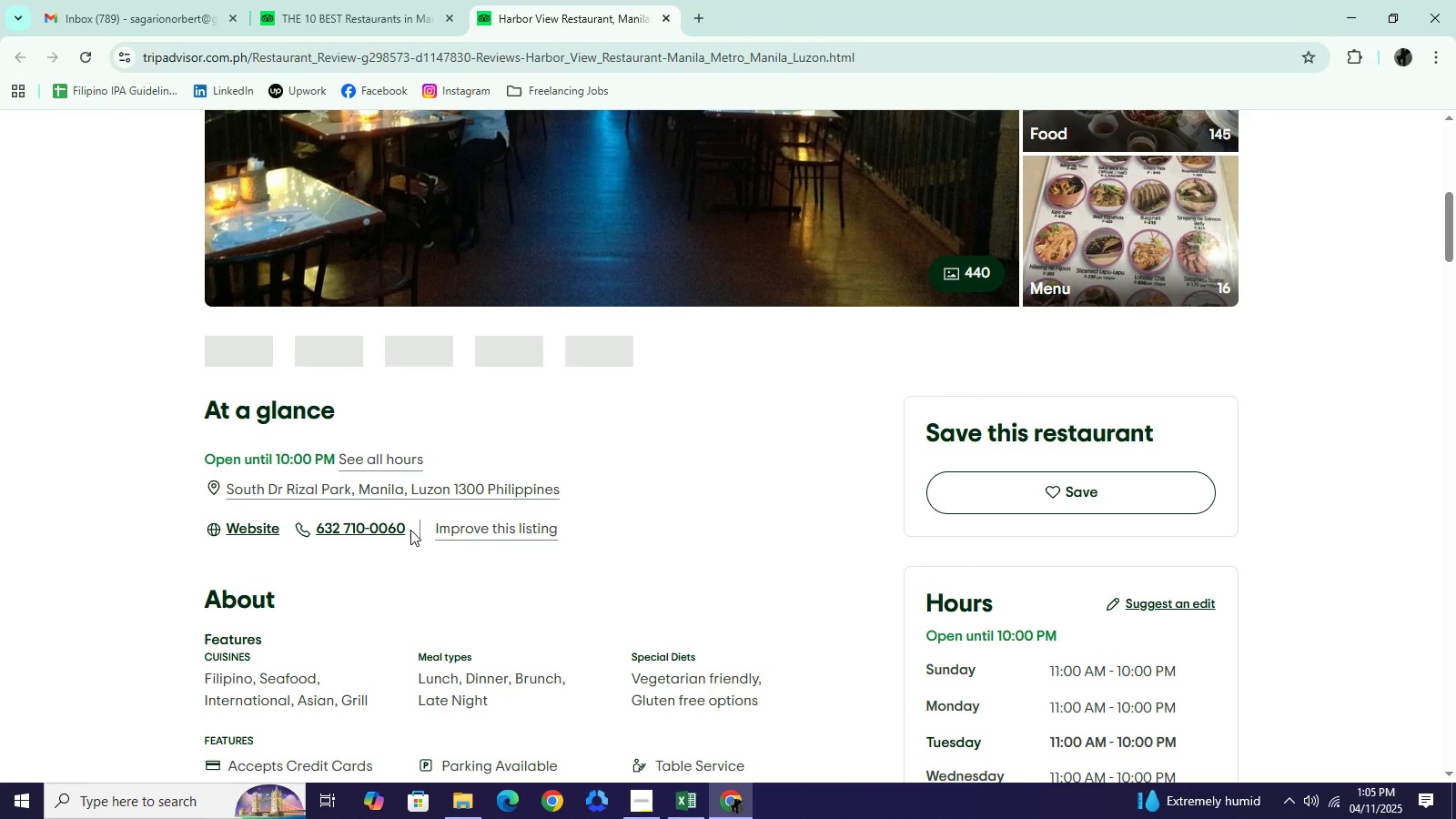 
left_click_drag(start_coordinate=[417, 530], to_coordinate=[317, 528])
 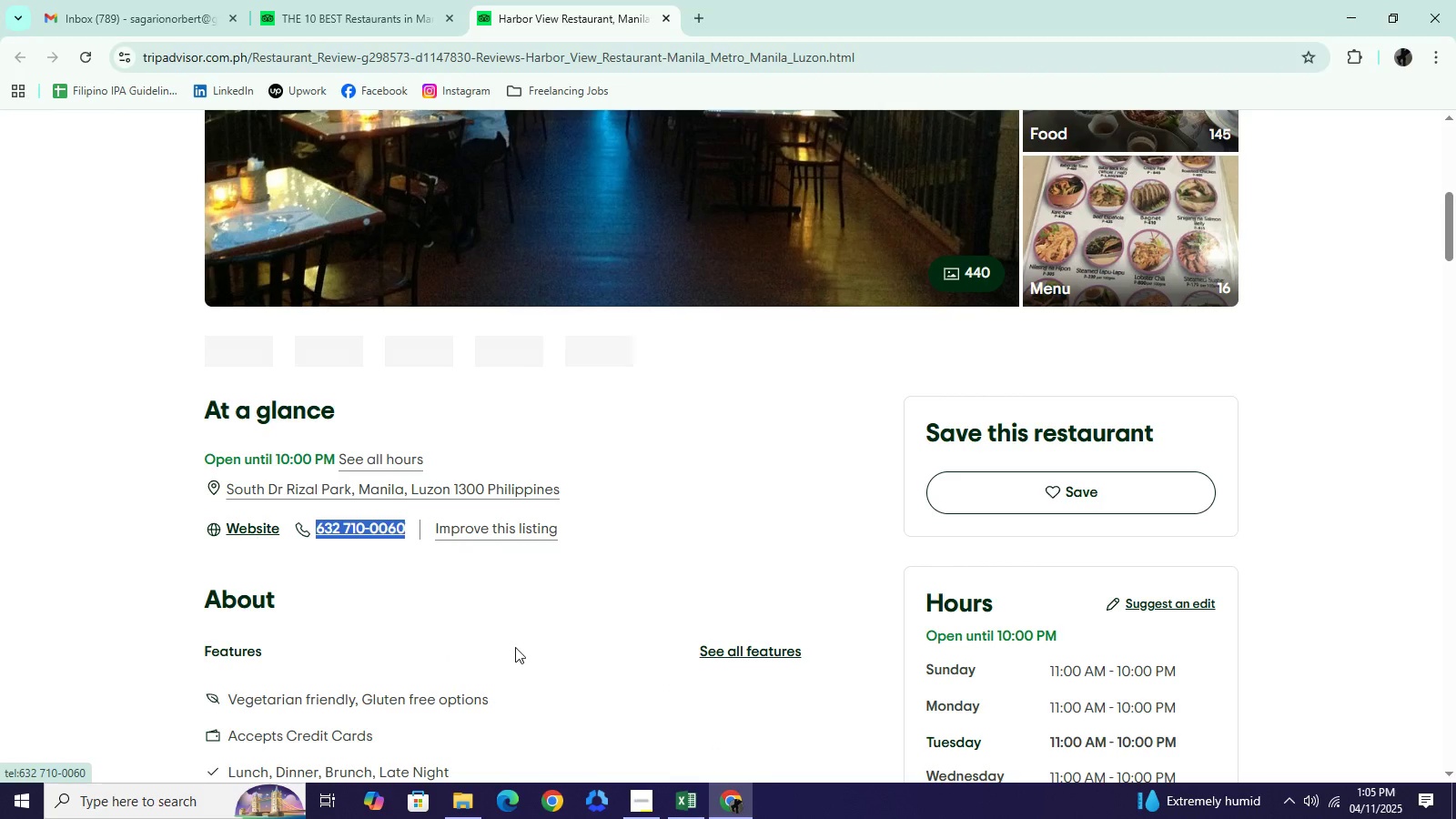 
key(Control+C)
 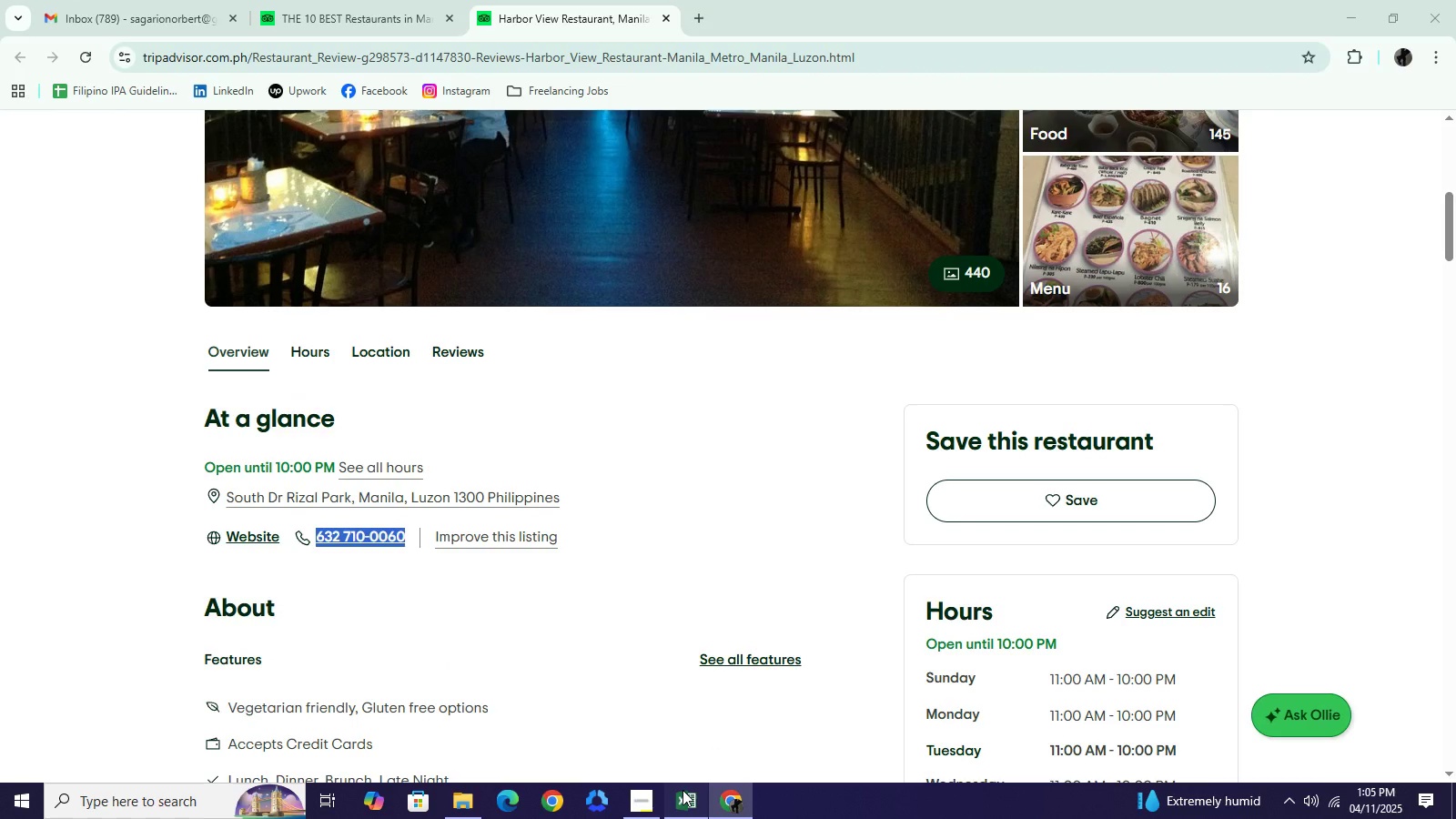 
left_click([682, 790])
 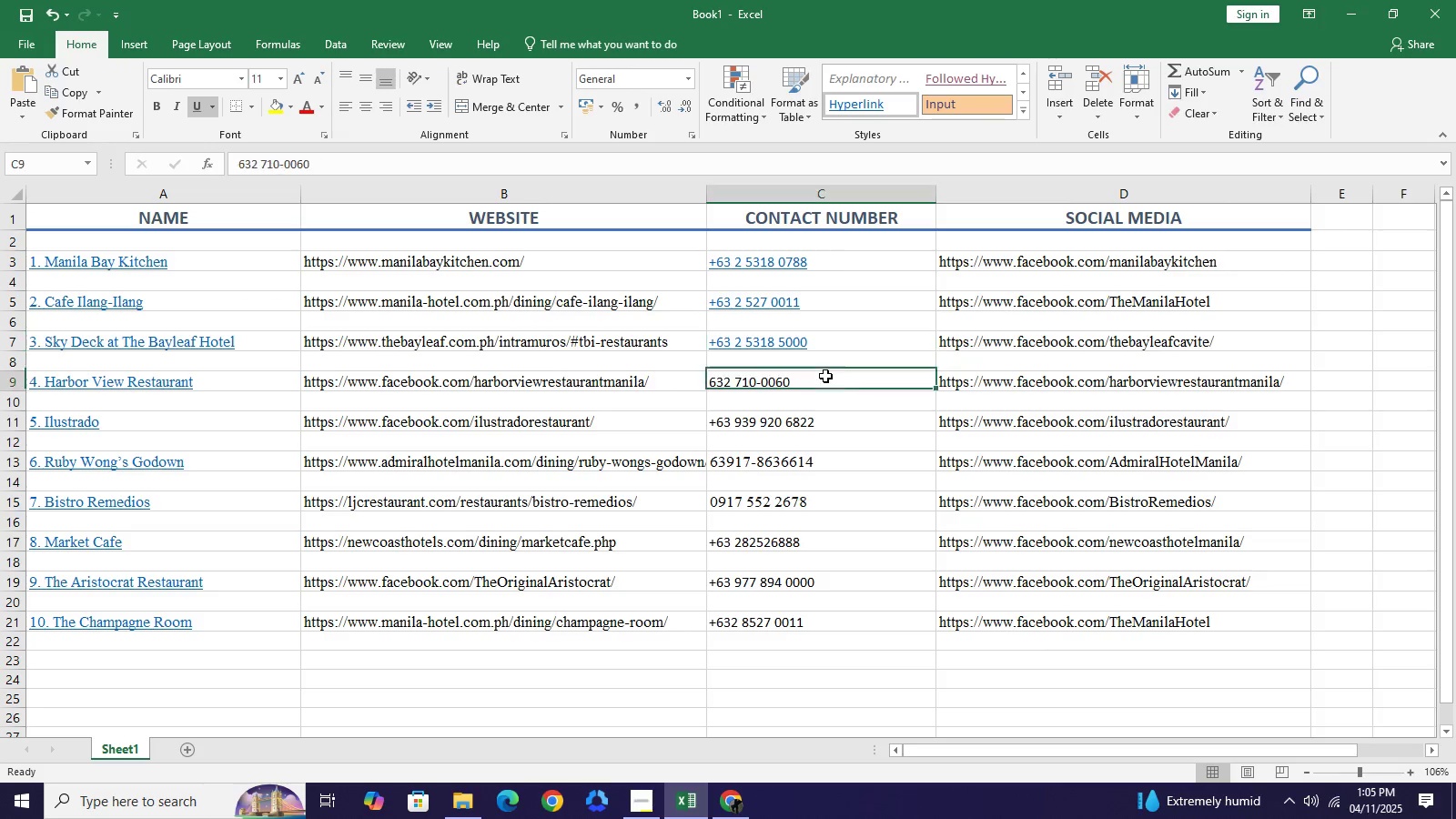 
left_click([825, 376])
 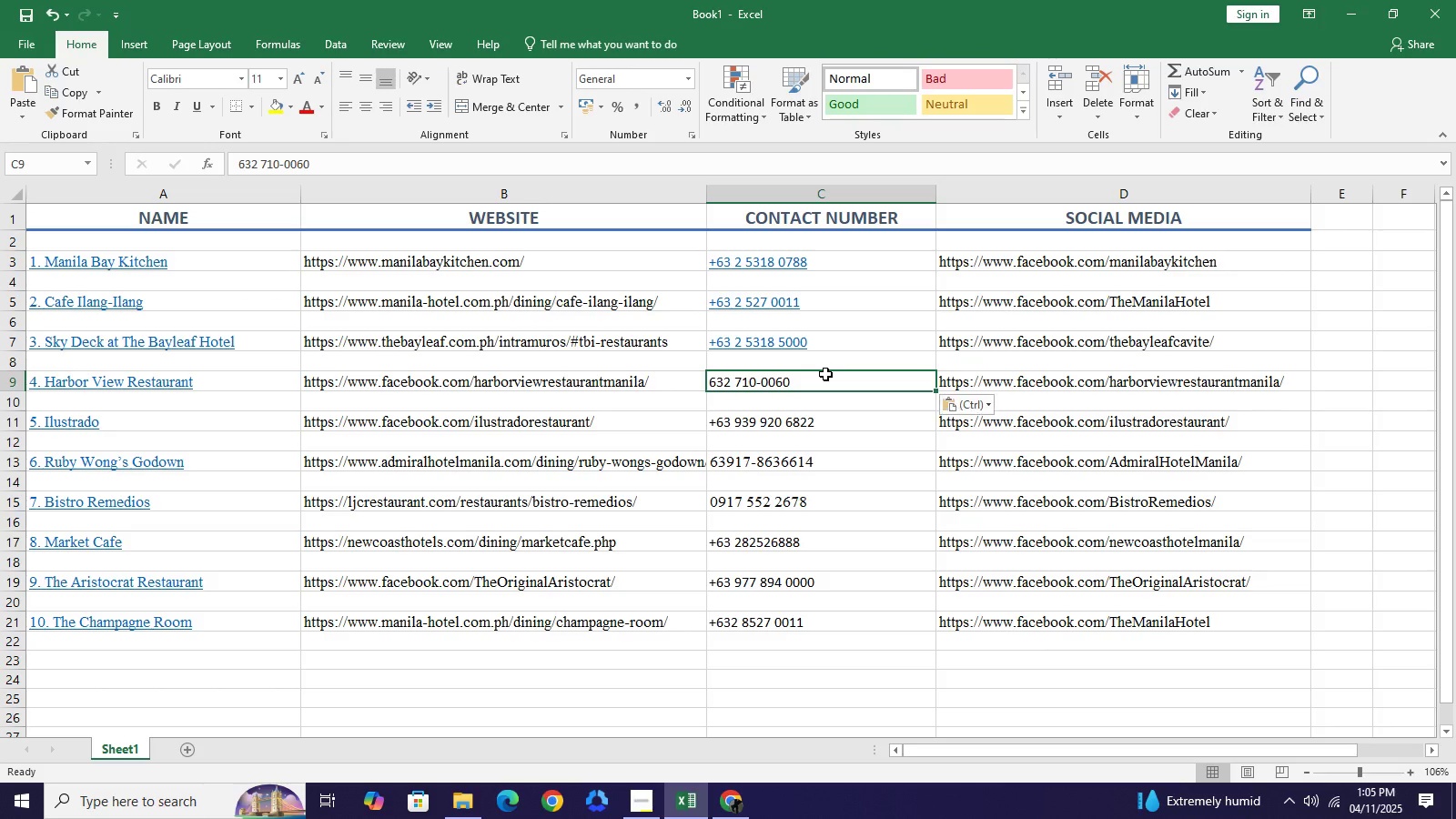 
key(Control+V)
 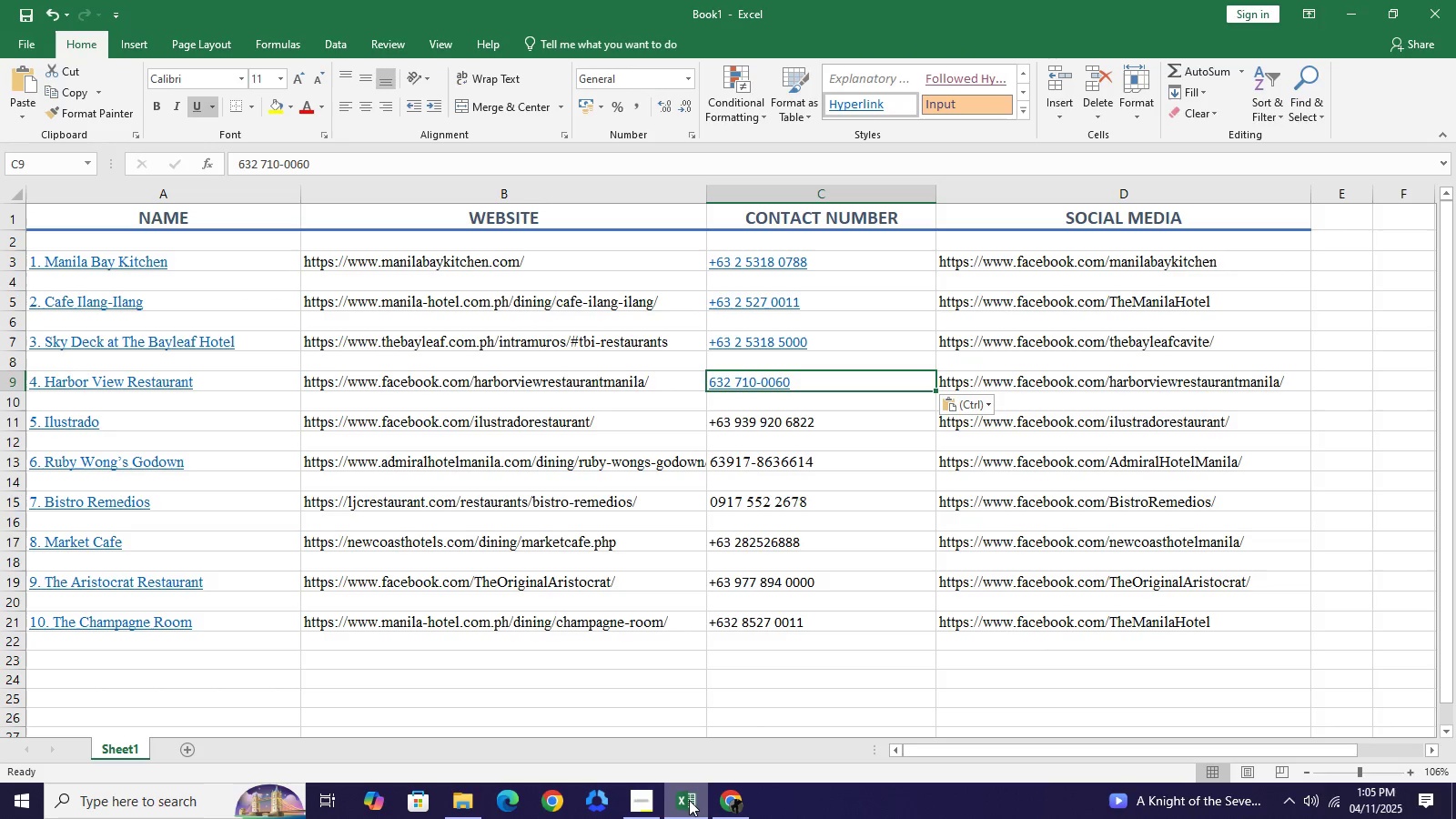 
left_click([726, 802])
 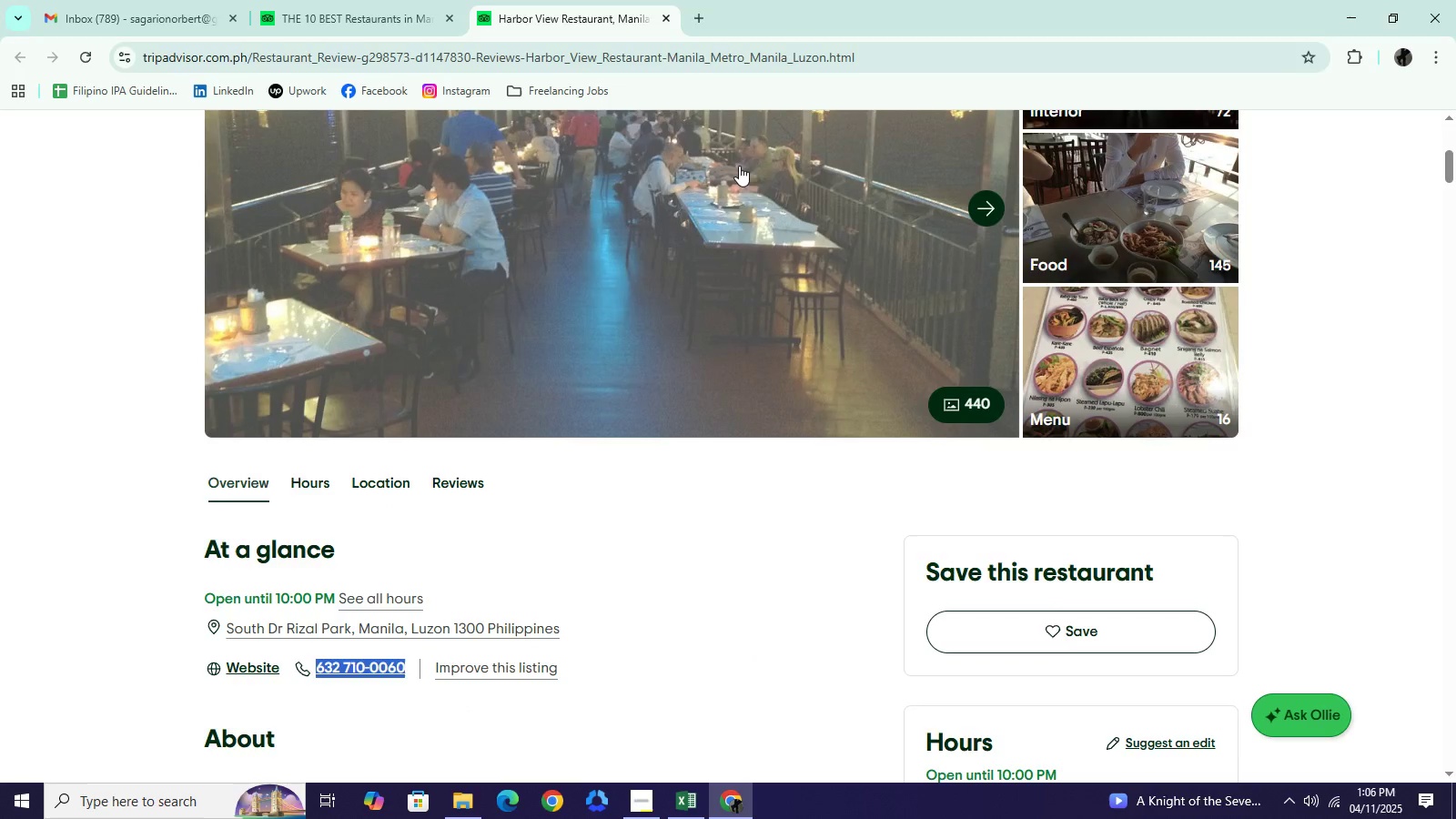 
scroll: coordinate [740, 166], scroll_direction: up, amount: 5.0
 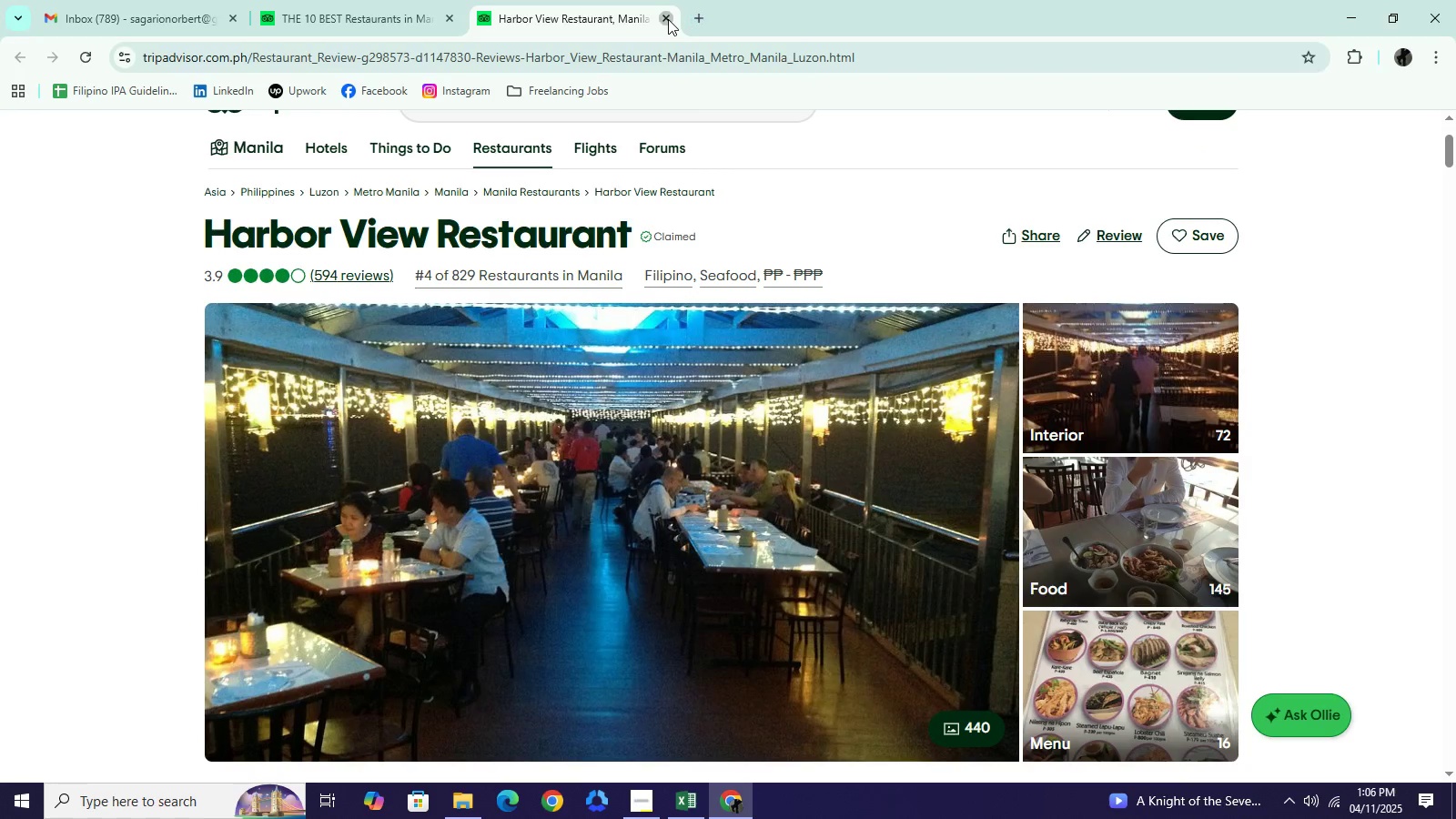 
left_click([668, 19])
 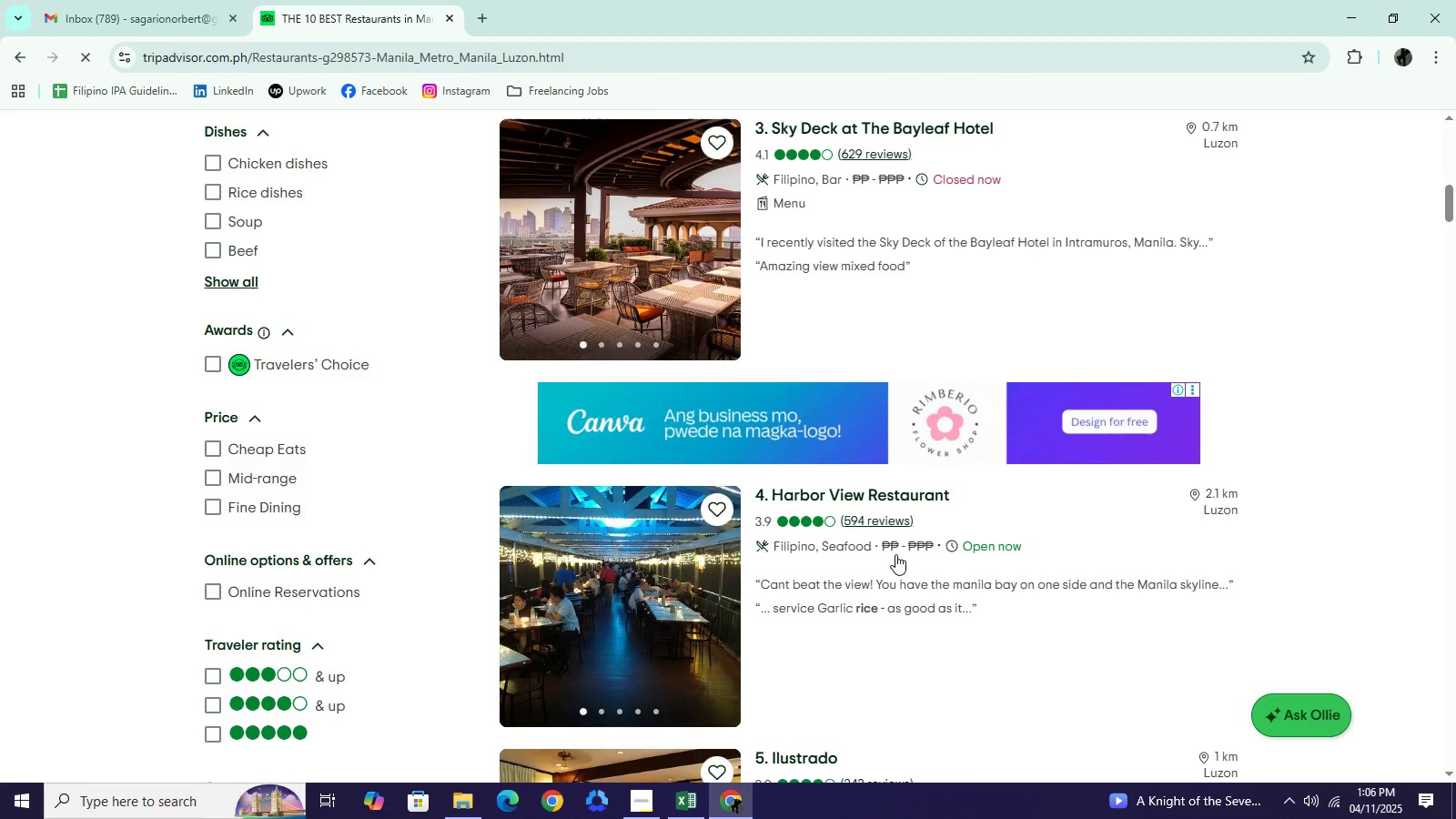 
scroll: coordinate [895, 557], scroll_direction: down, amount: 3.0
 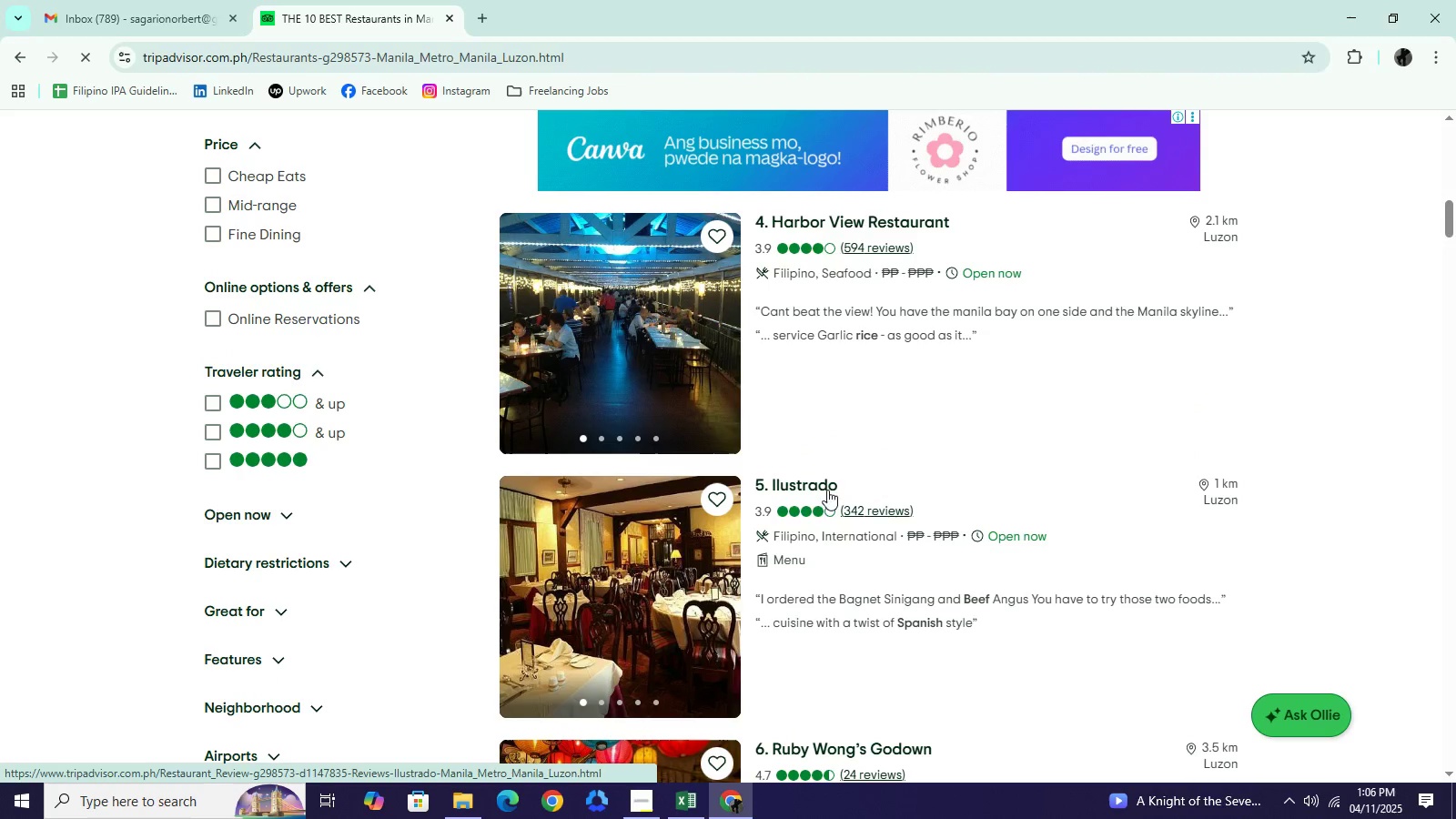 
left_click([819, 489])
 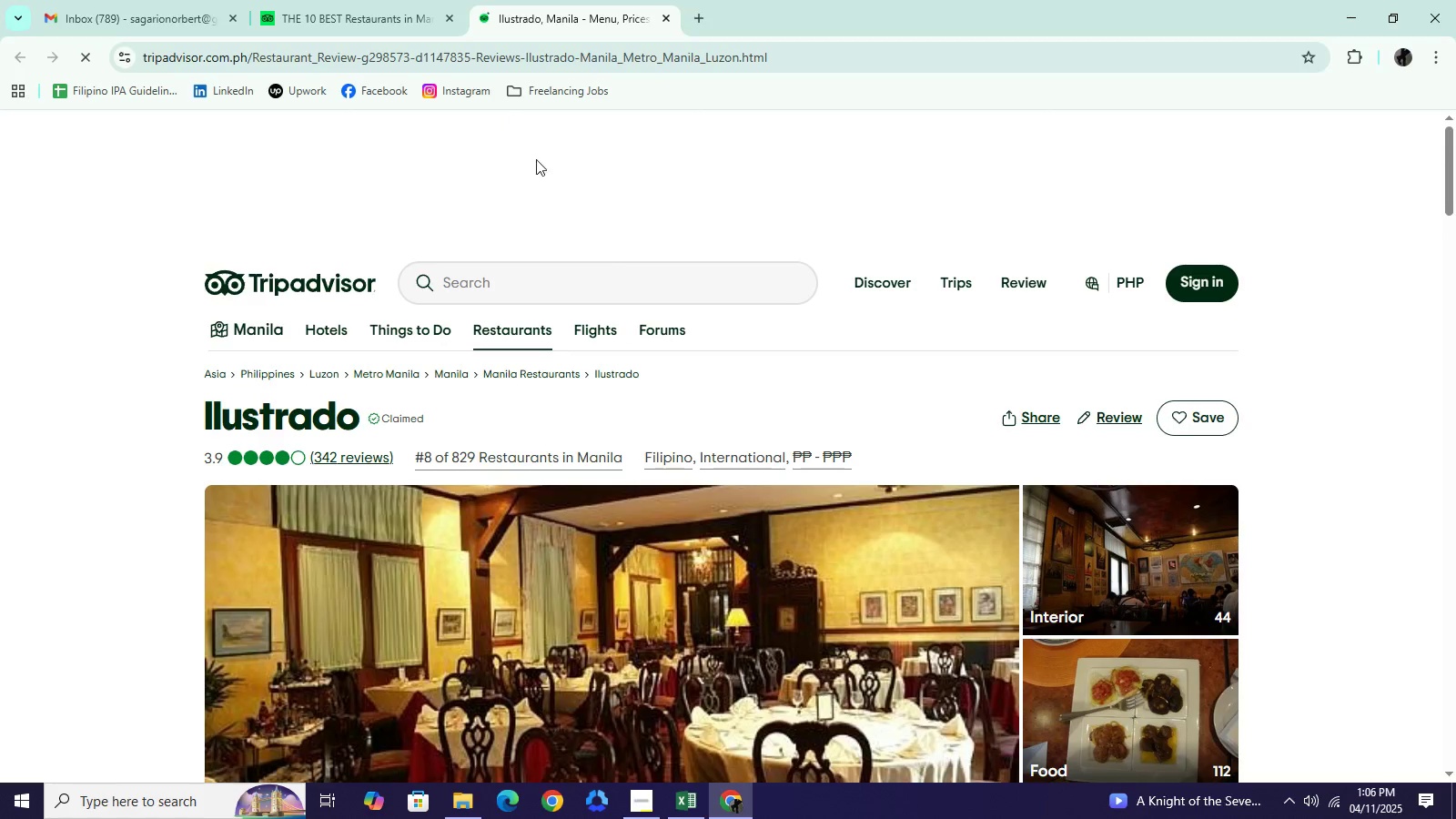 
scroll: coordinate [657, 411], scroll_direction: down, amount: 7.0
 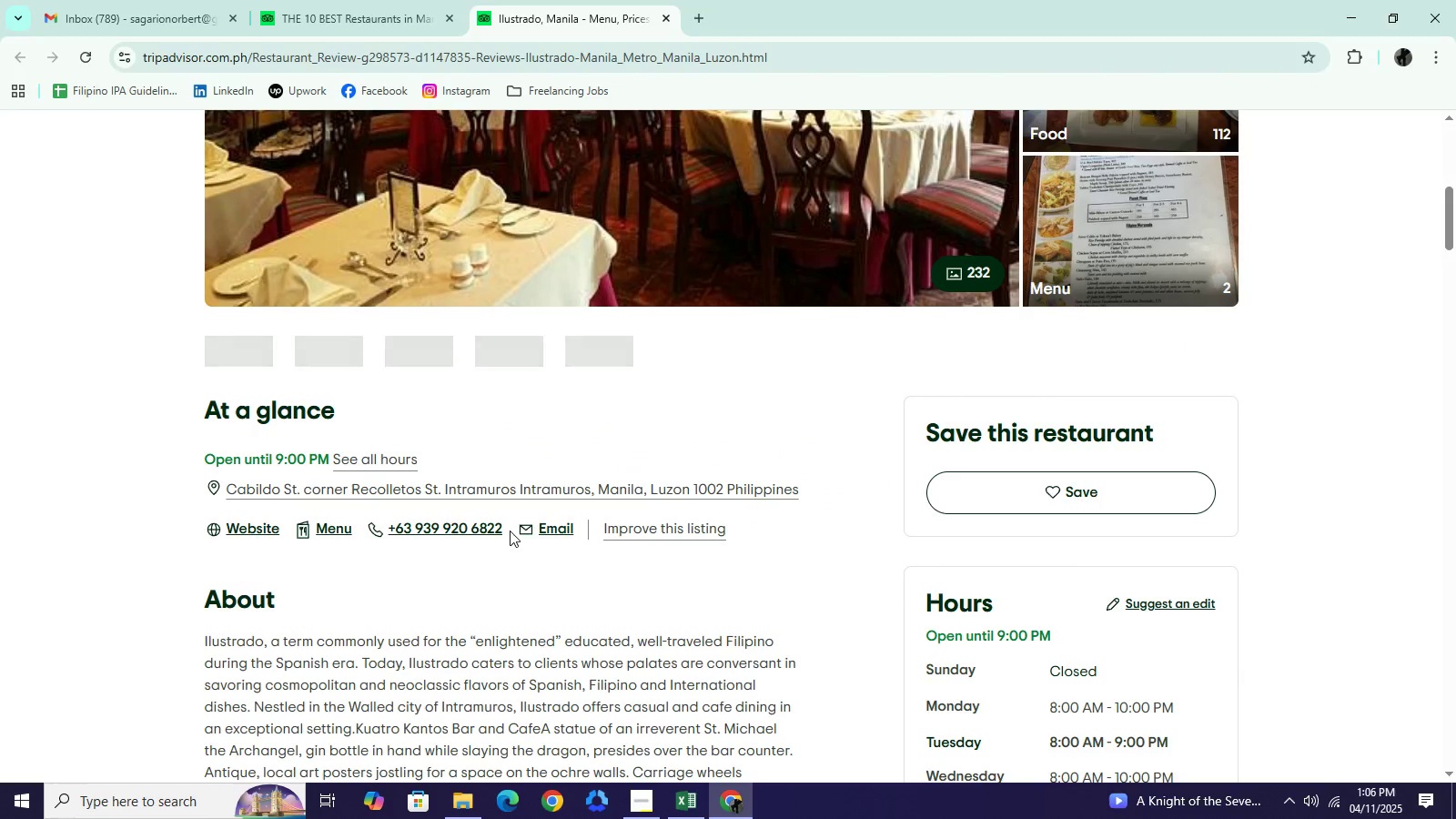 
left_click_drag(start_coordinate=[510, 531], to_coordinate=[387, 529])
 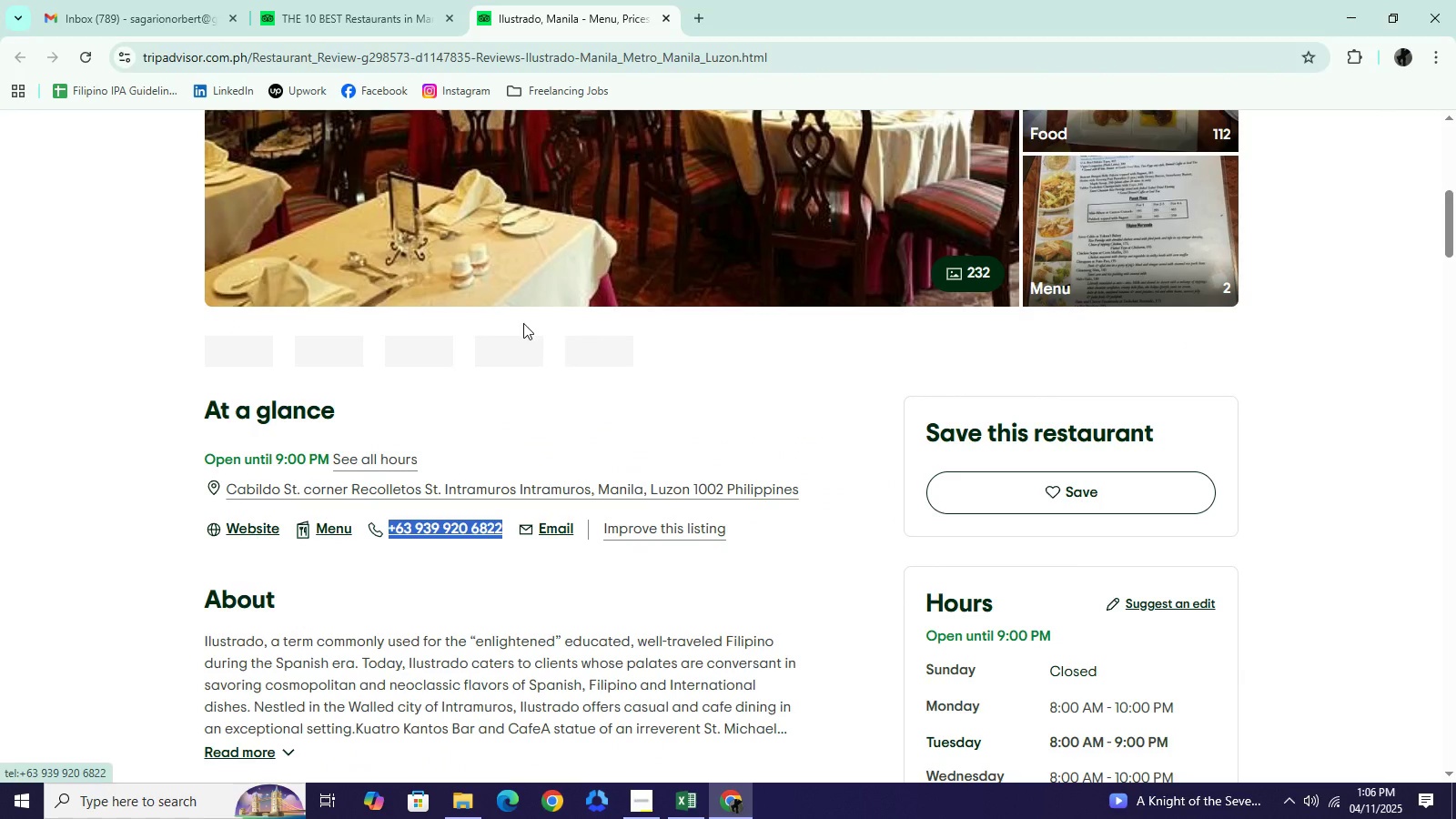 
key(Control+C)
 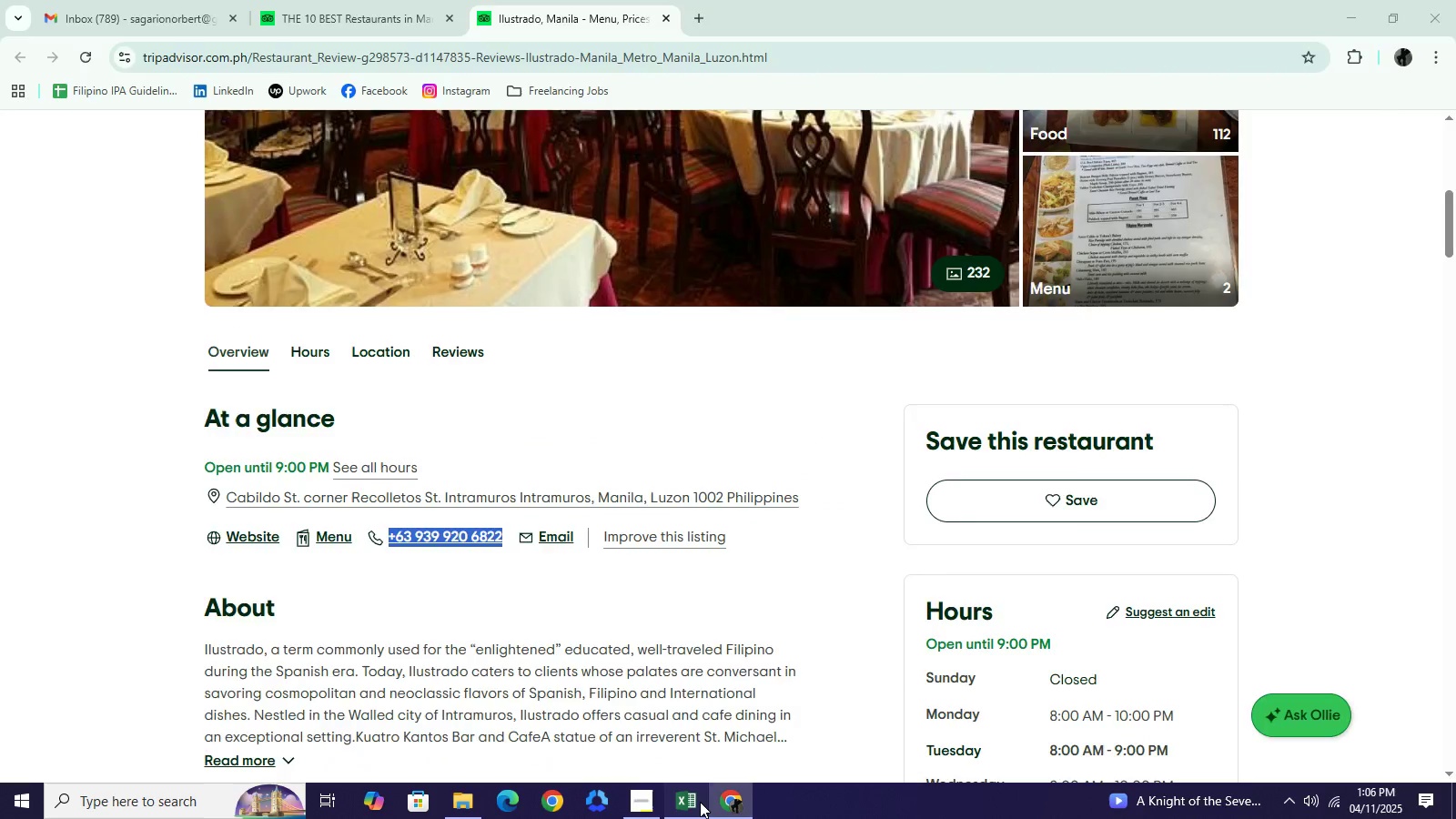 
left_click([700, 802])
 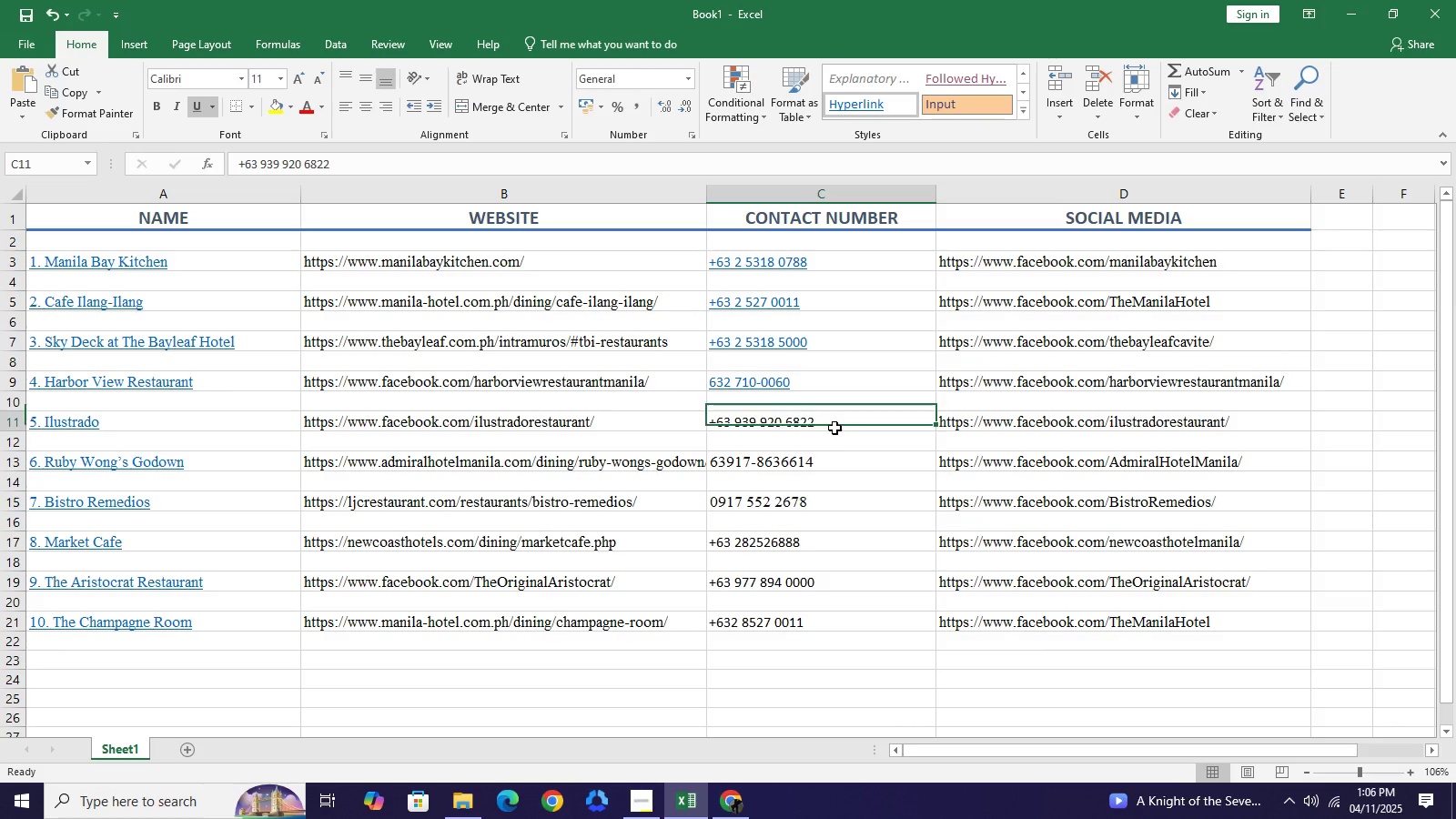 
left_click([834, 428])
 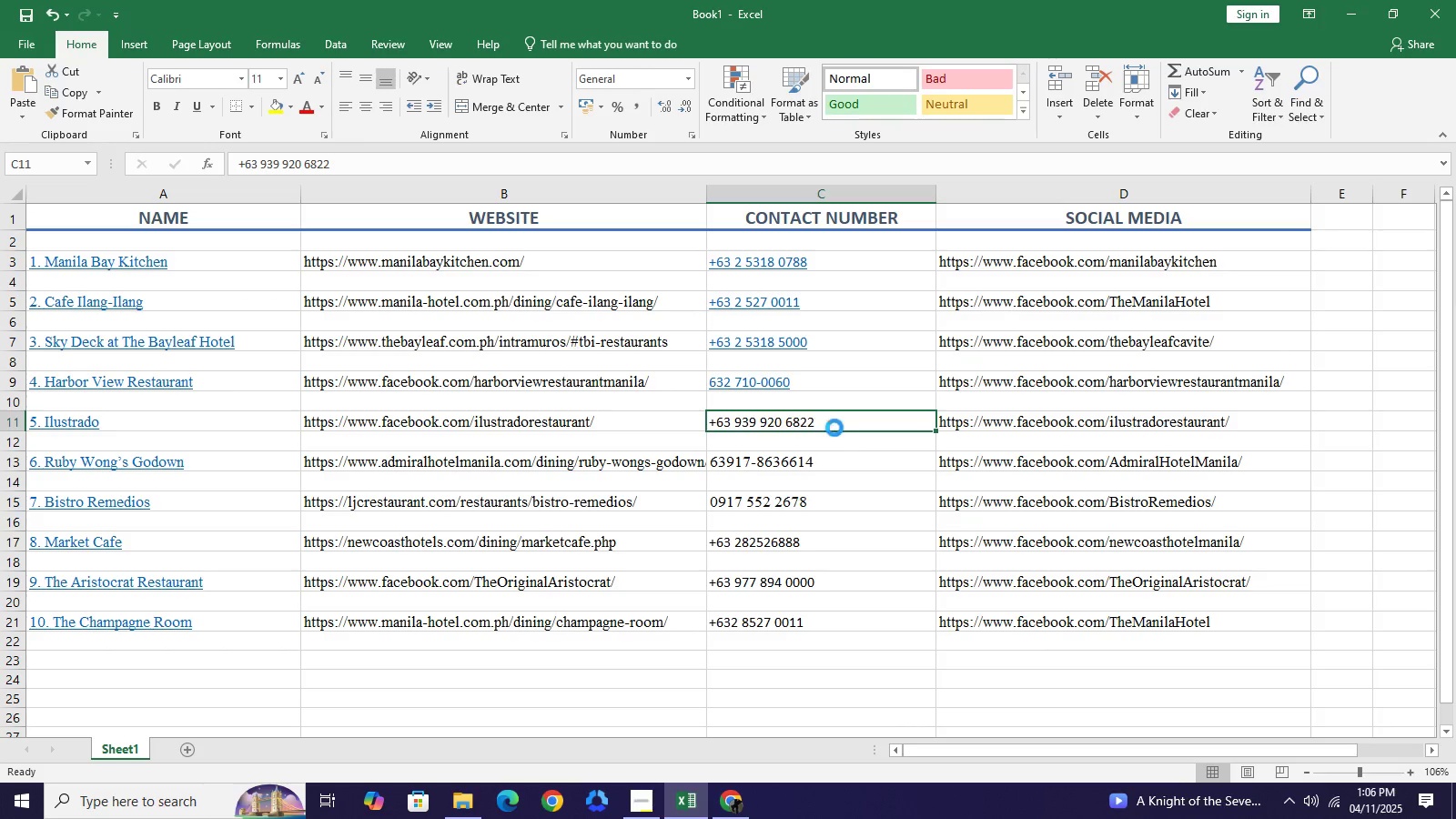 
key(Control+V)
 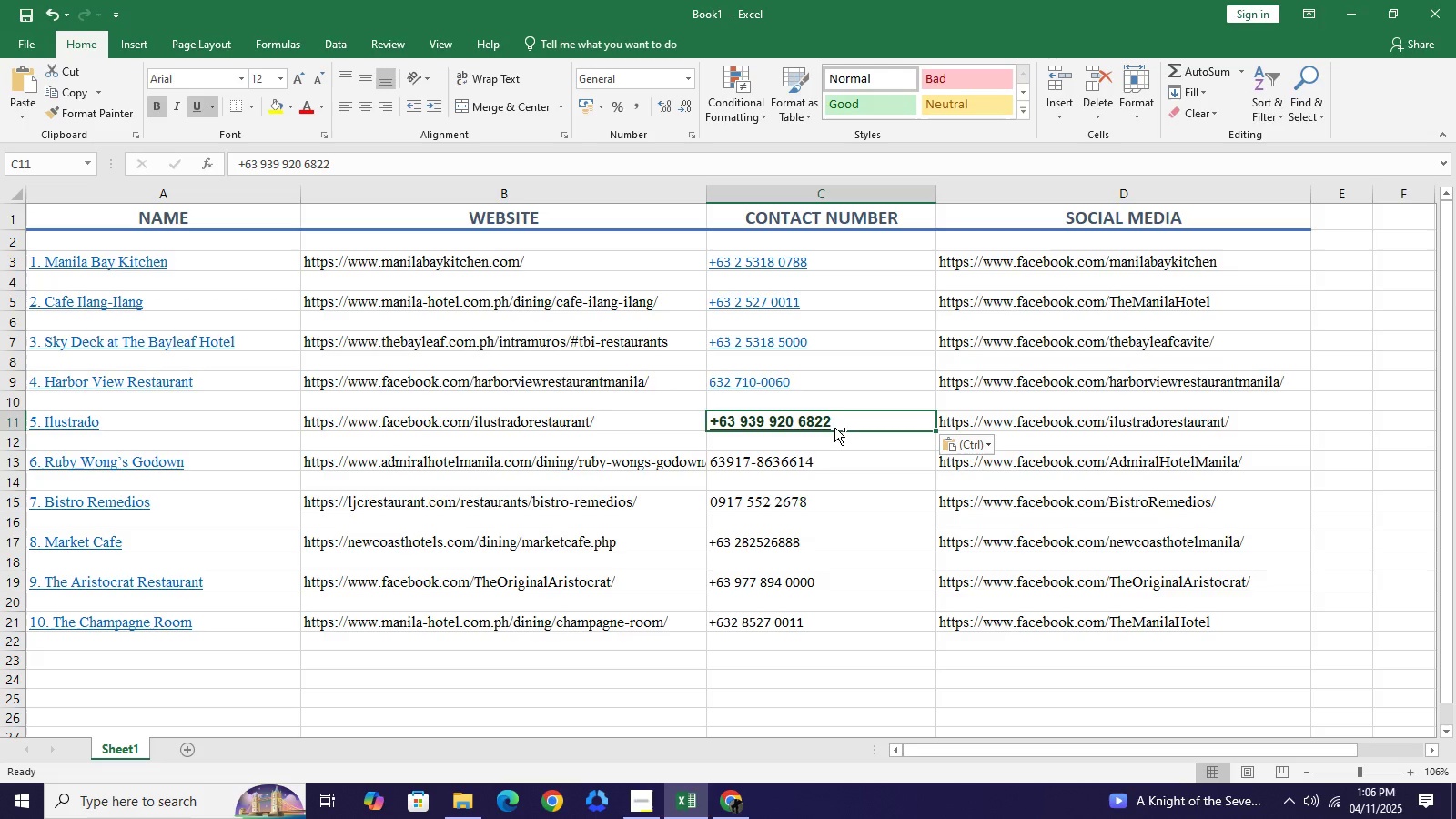 
key(Control+Z)
 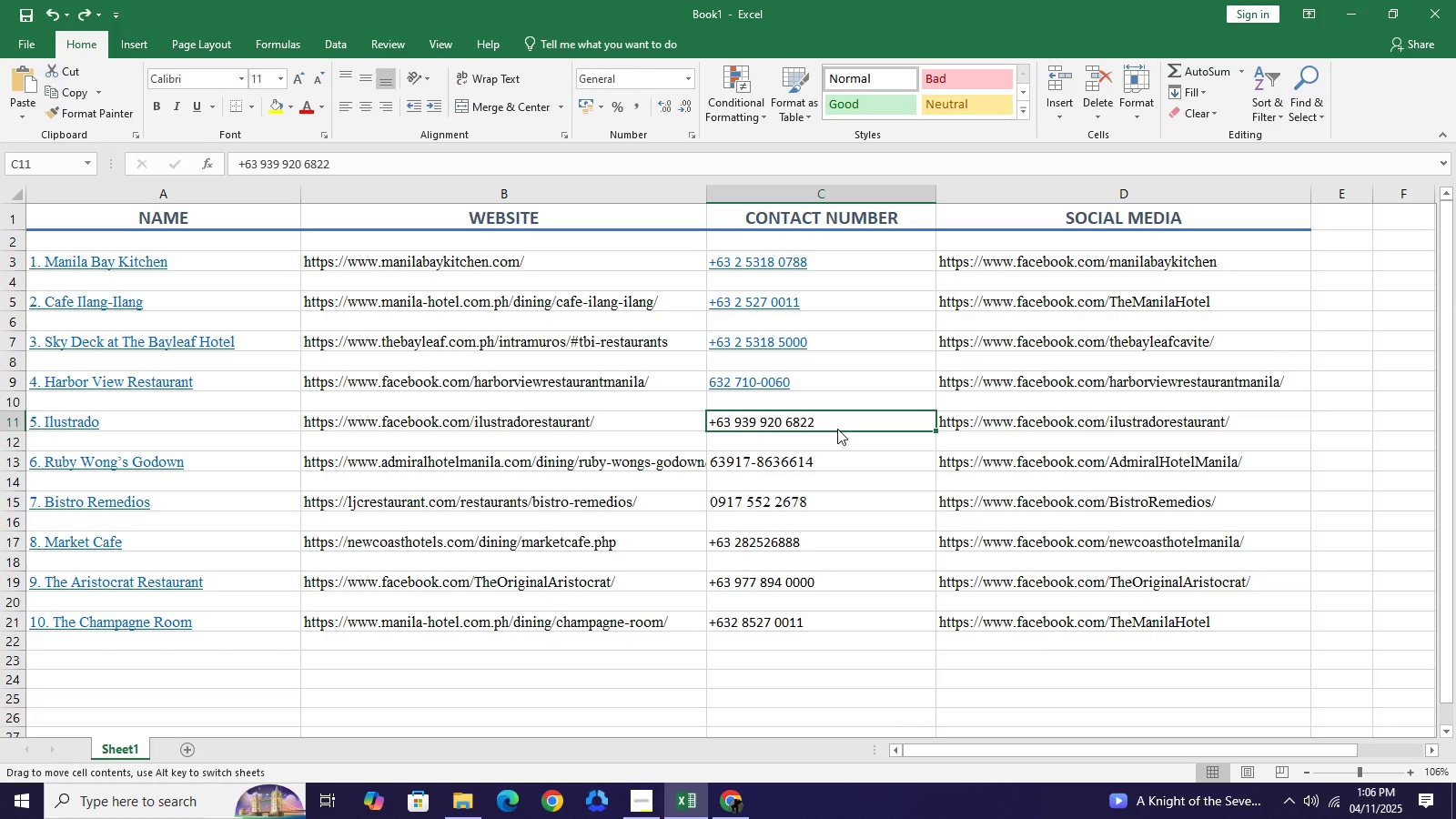 
left_click([837, 429])
 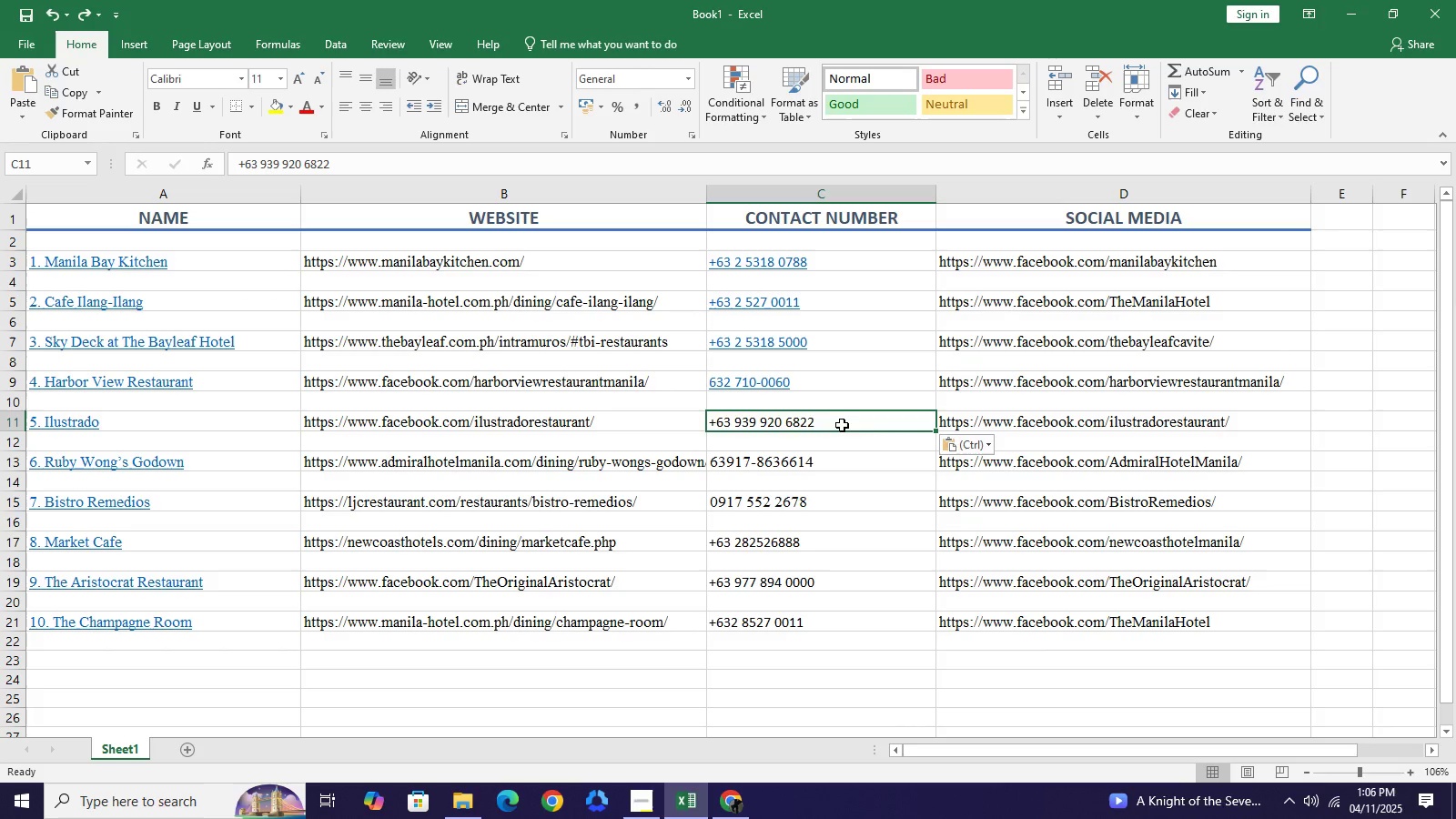 
key(Control+V)
 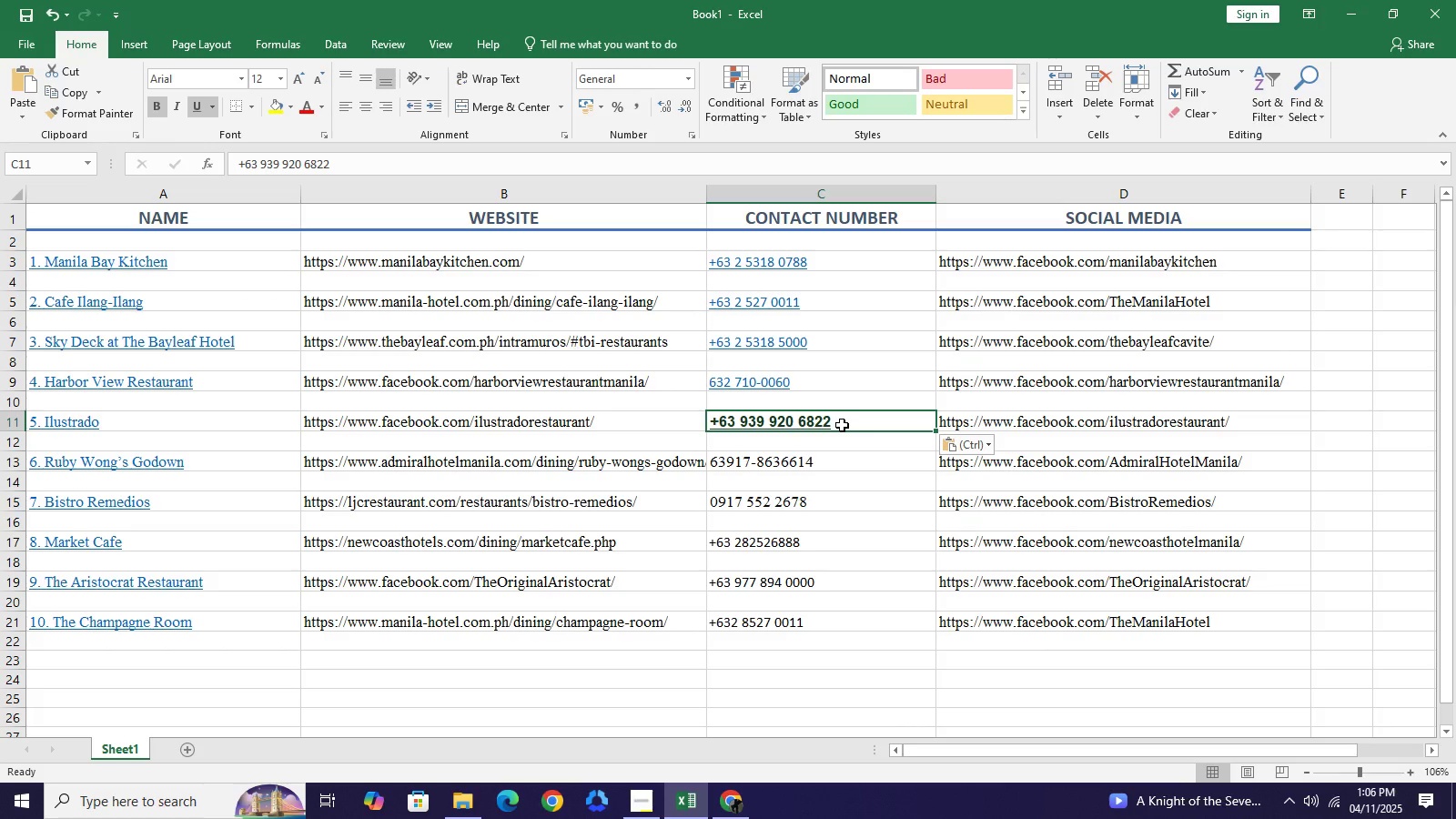 
key(Control+Z)
 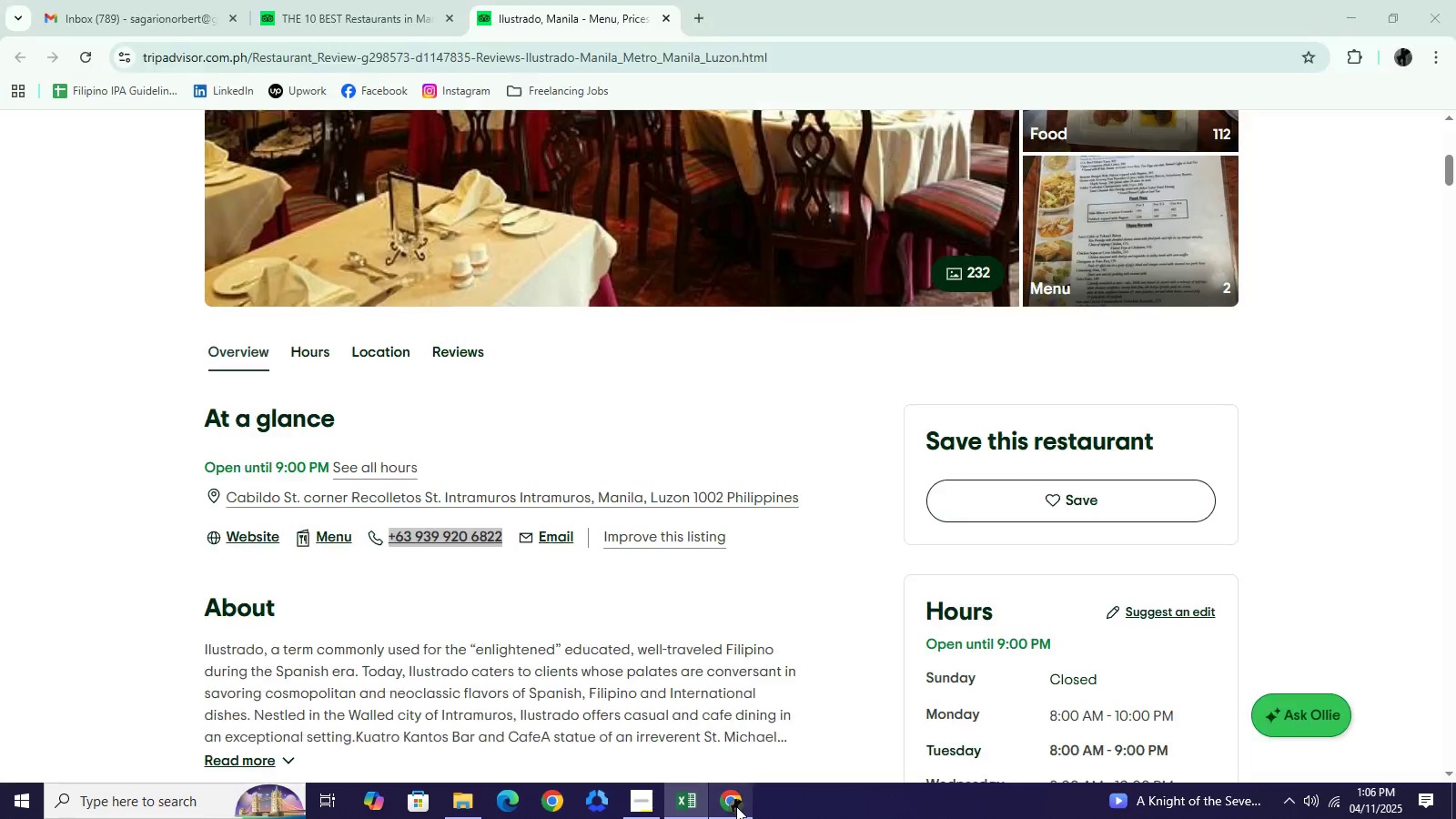 
left_click([736, 806])
 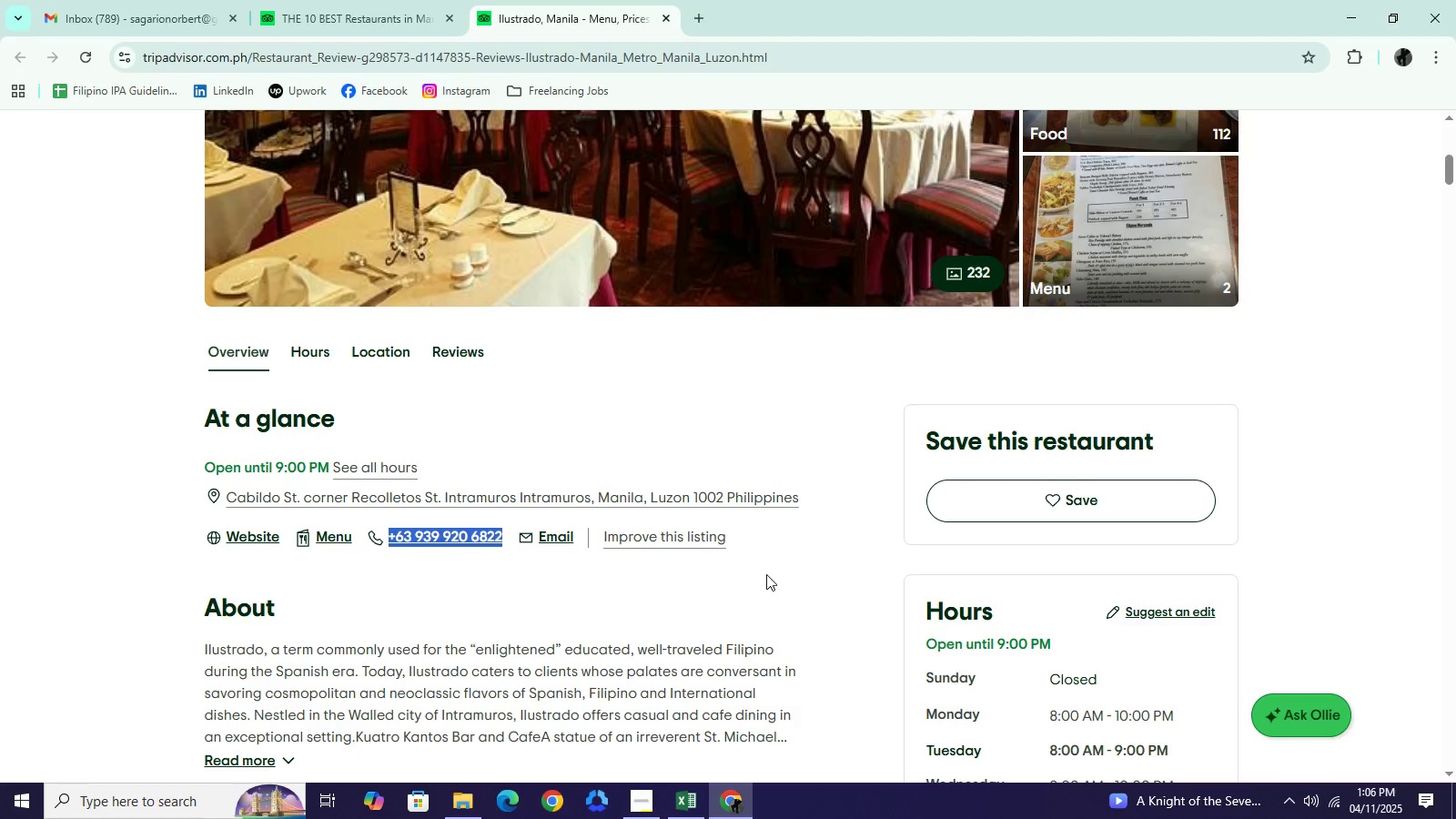 
left_click([766, 574])
 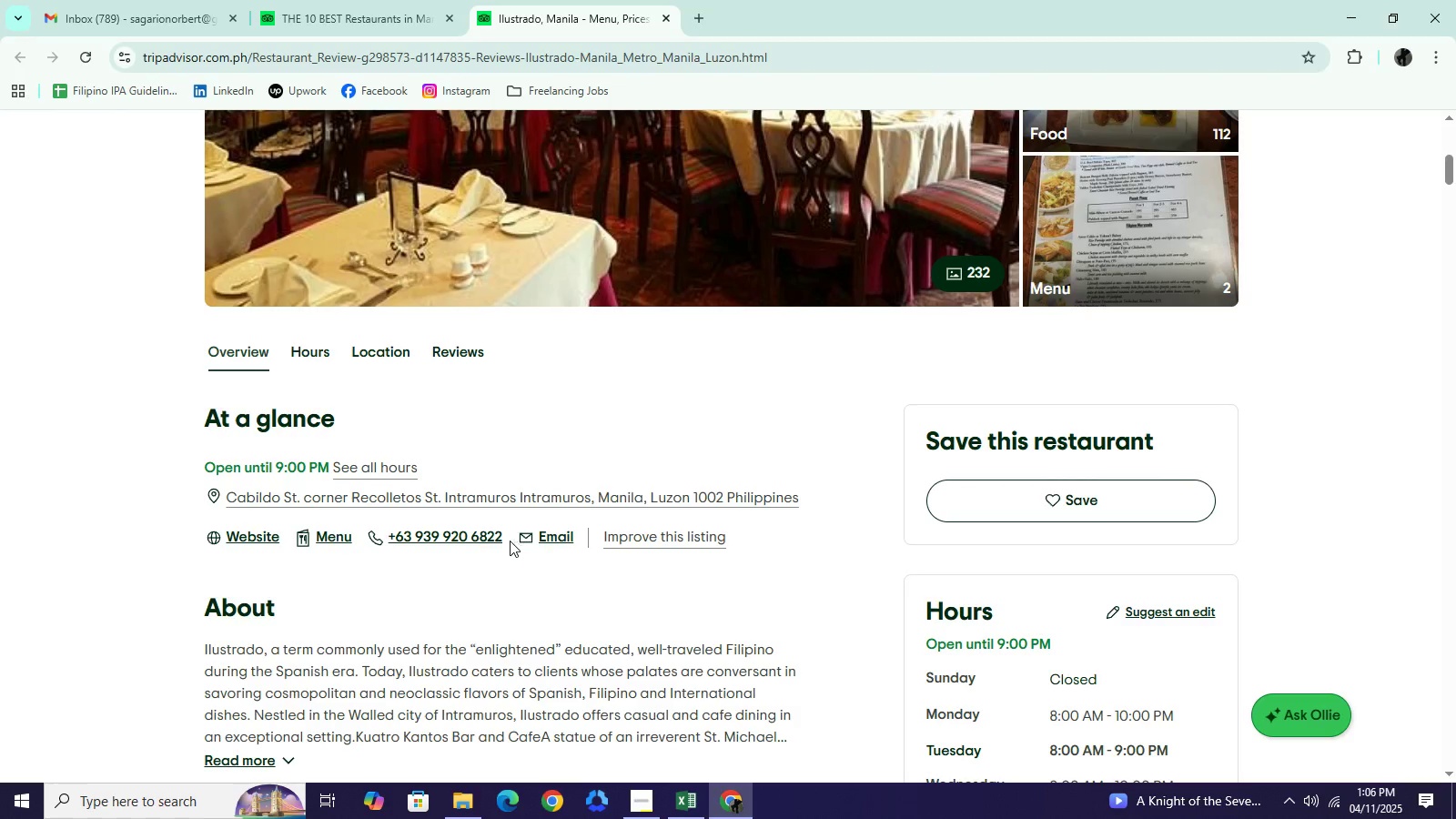 
left_click_drag(start_coordinate=[515, 541], to_coordinate=[390, 536])
 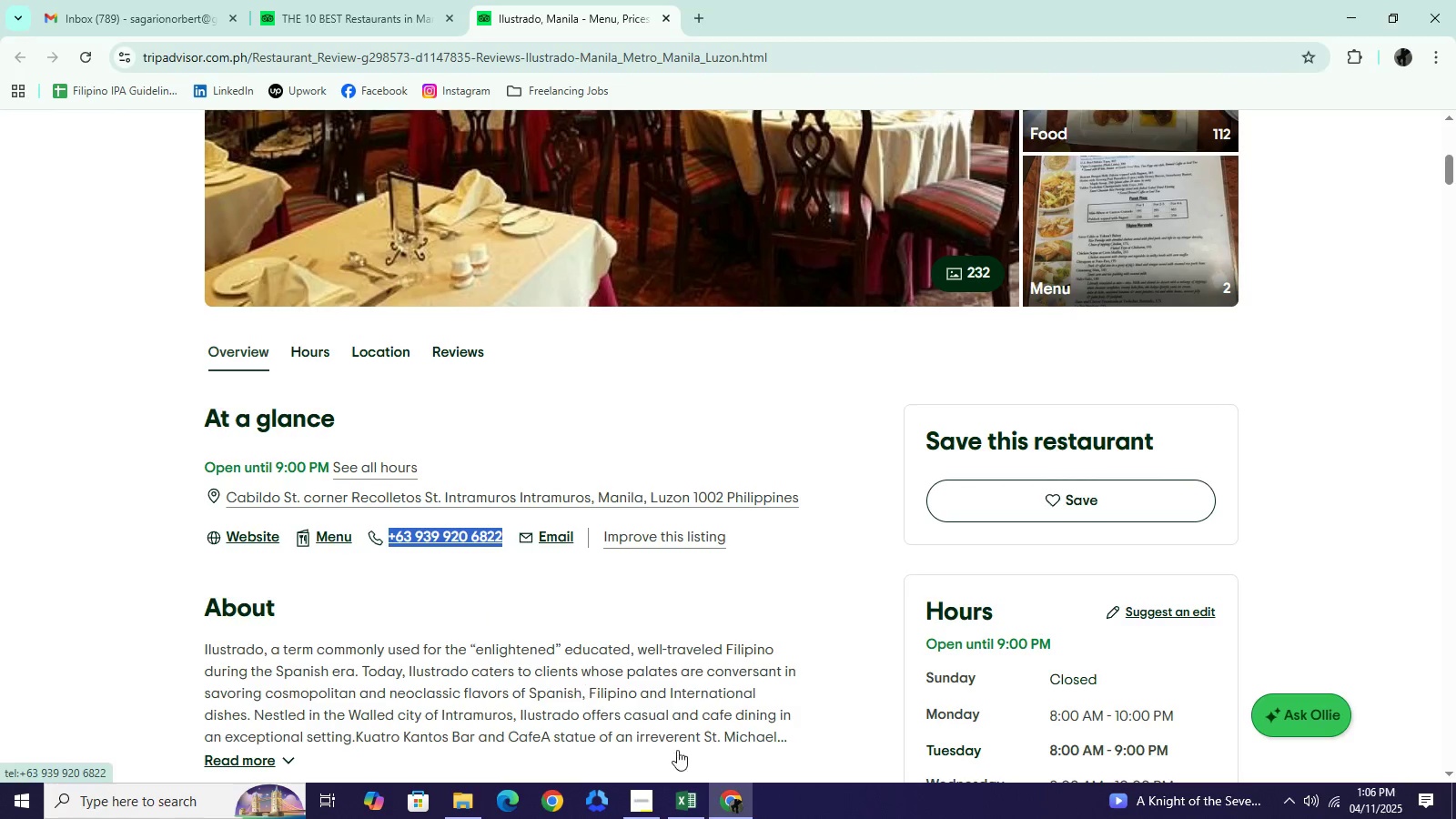 
key(Control+C)
 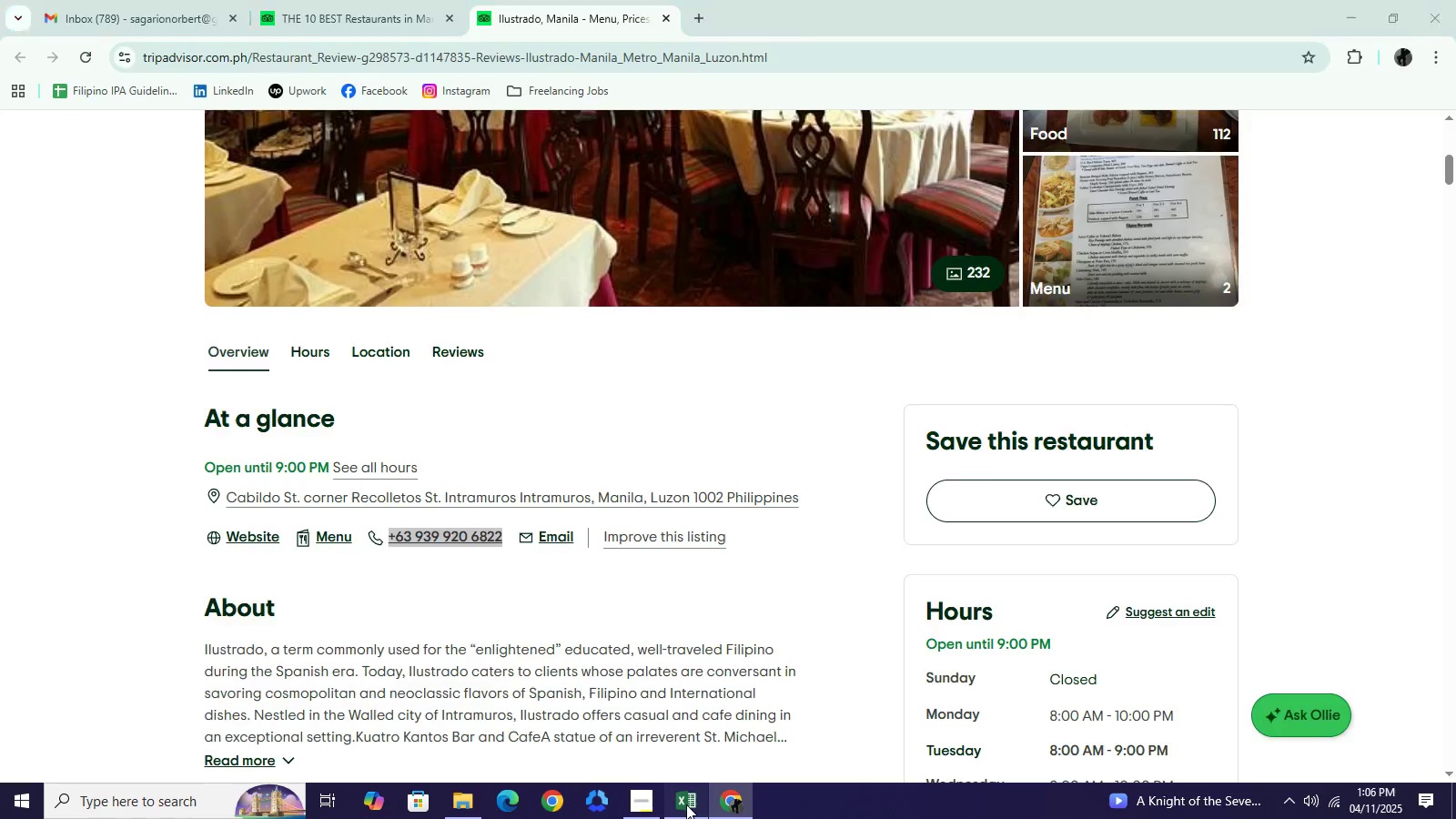 
left_click([686, 804])
 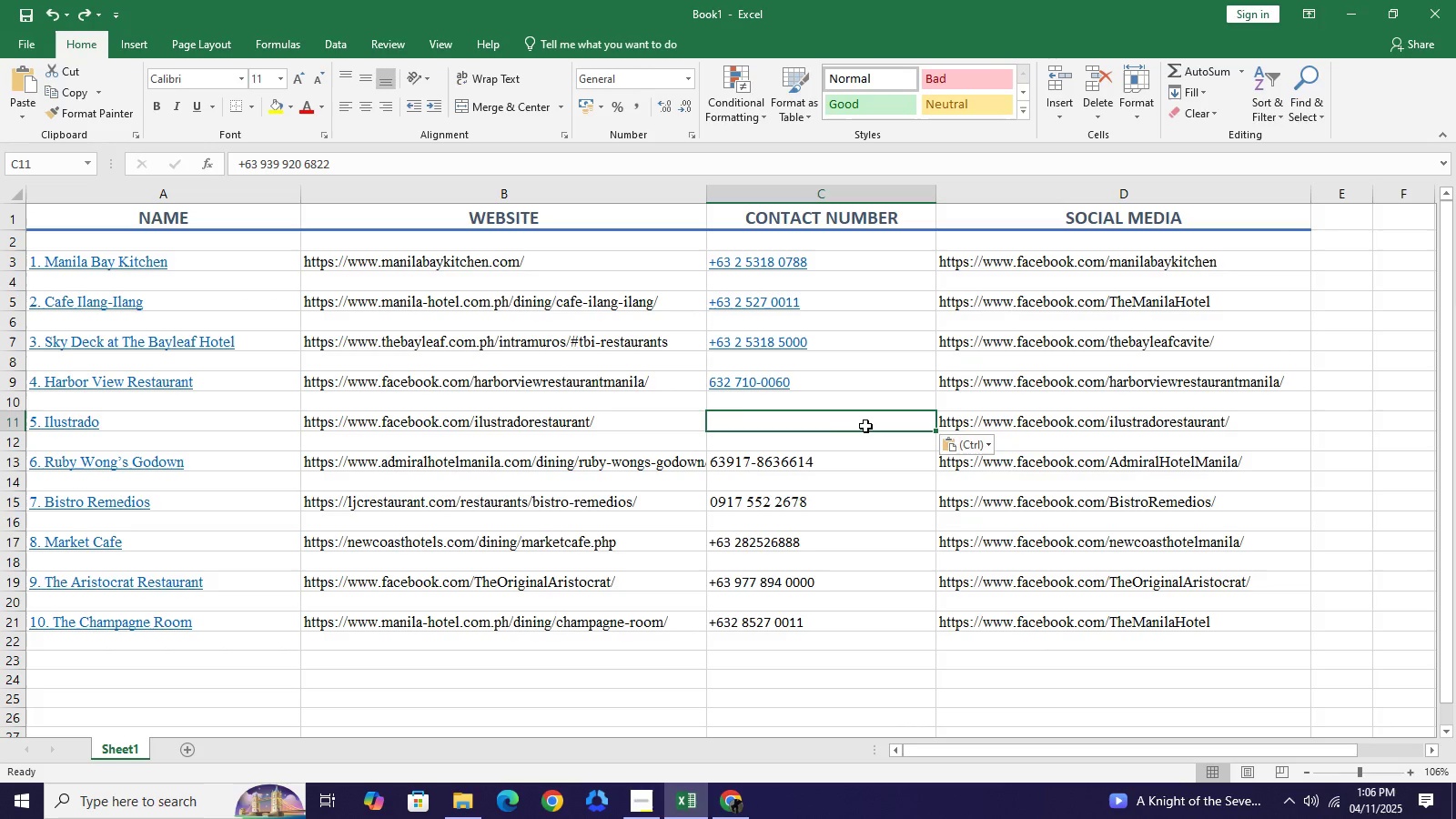 
key(Control+V)
 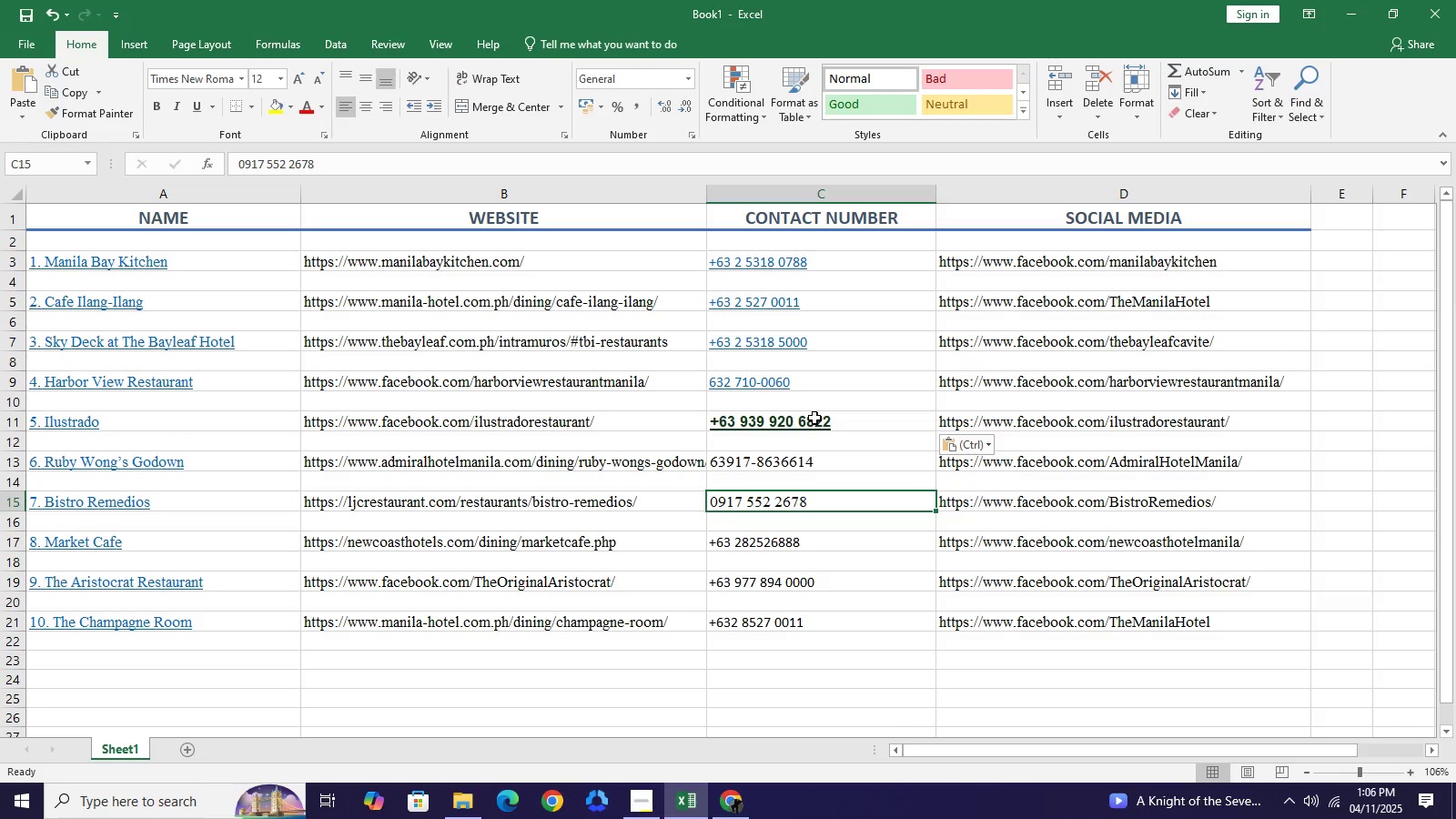 
left_click([814, 418])
 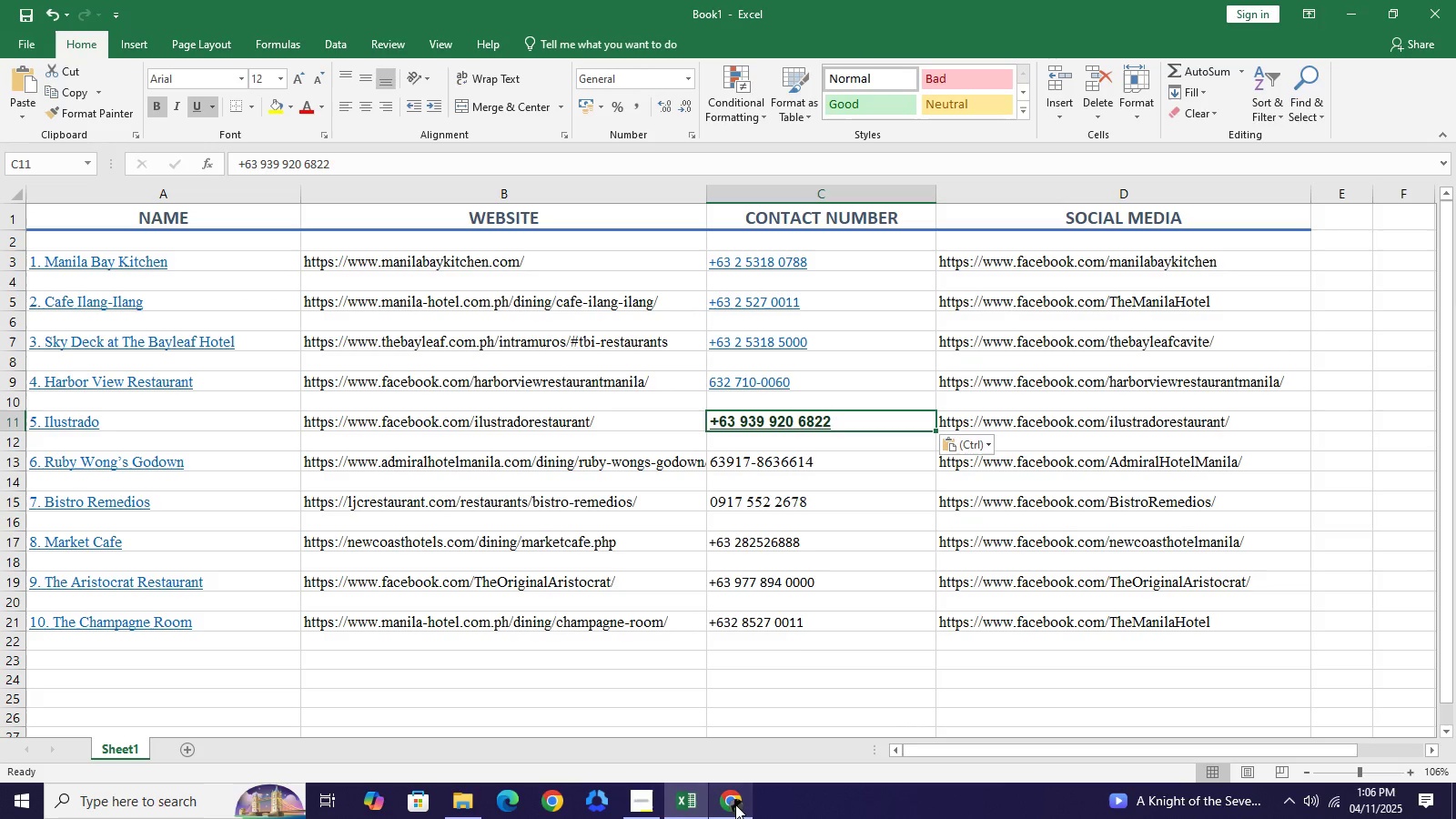 
mouse_move([690, 806])
 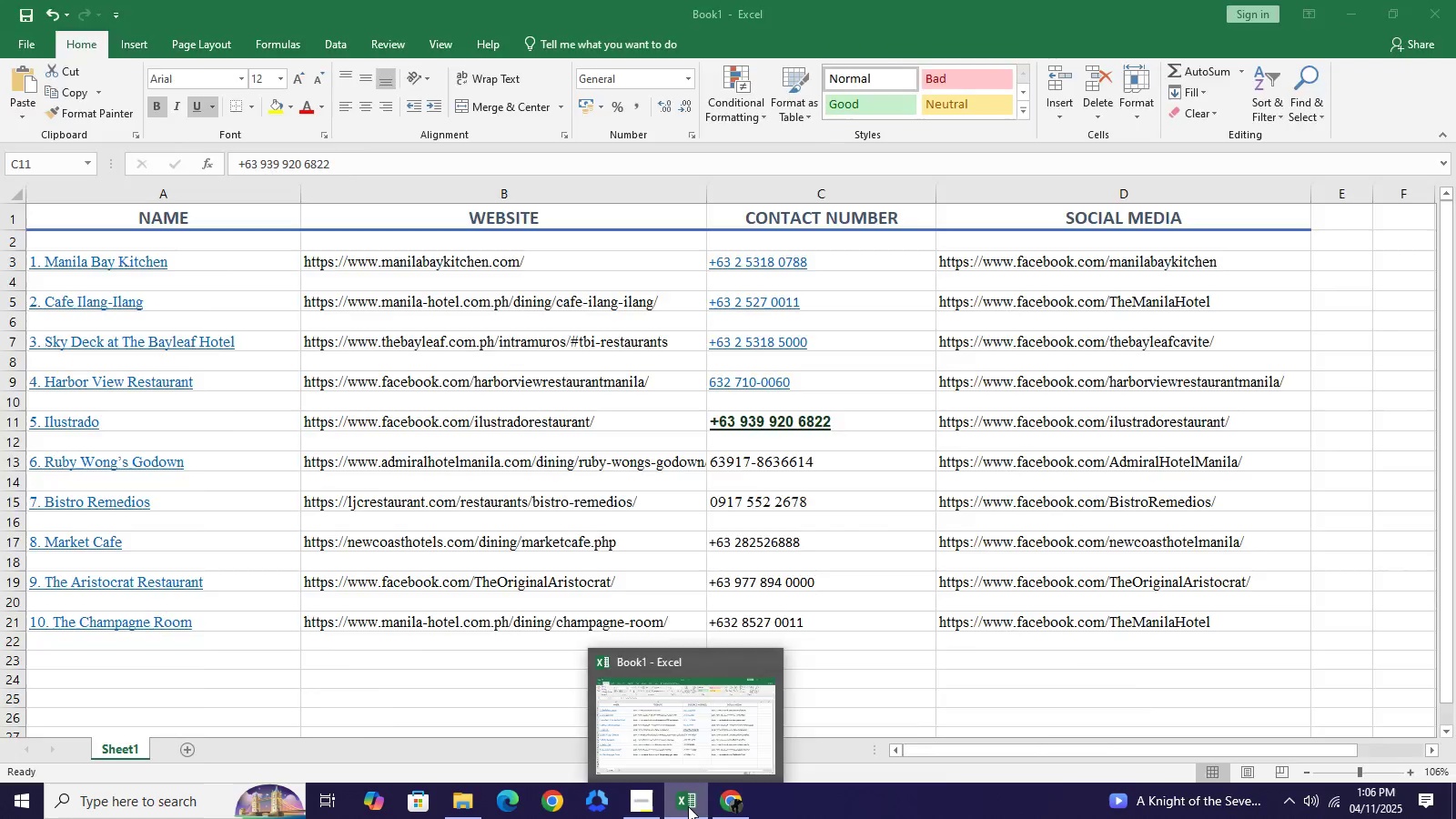 
left_click([688, 806])
 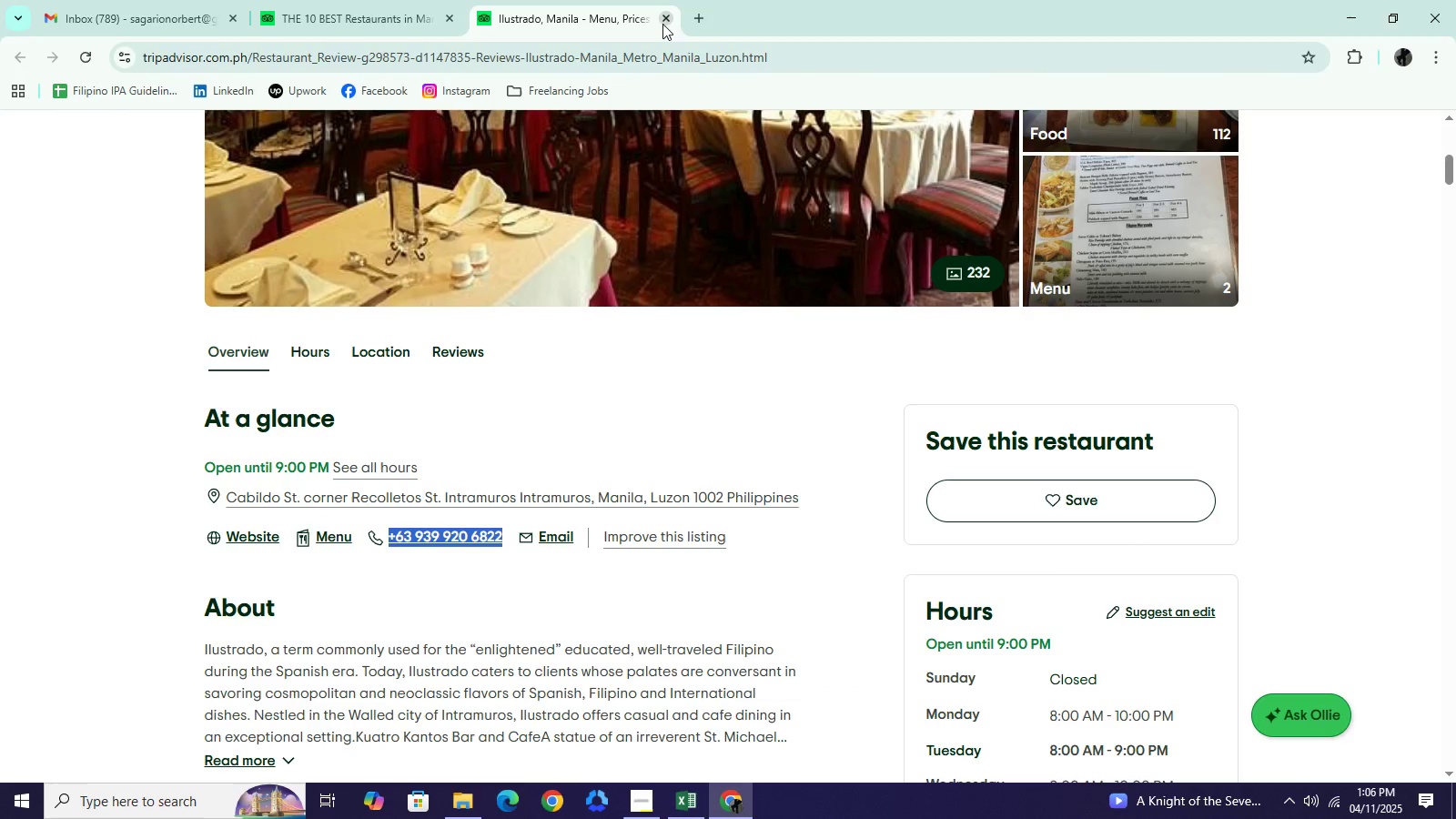 
left_click([662, 24])
 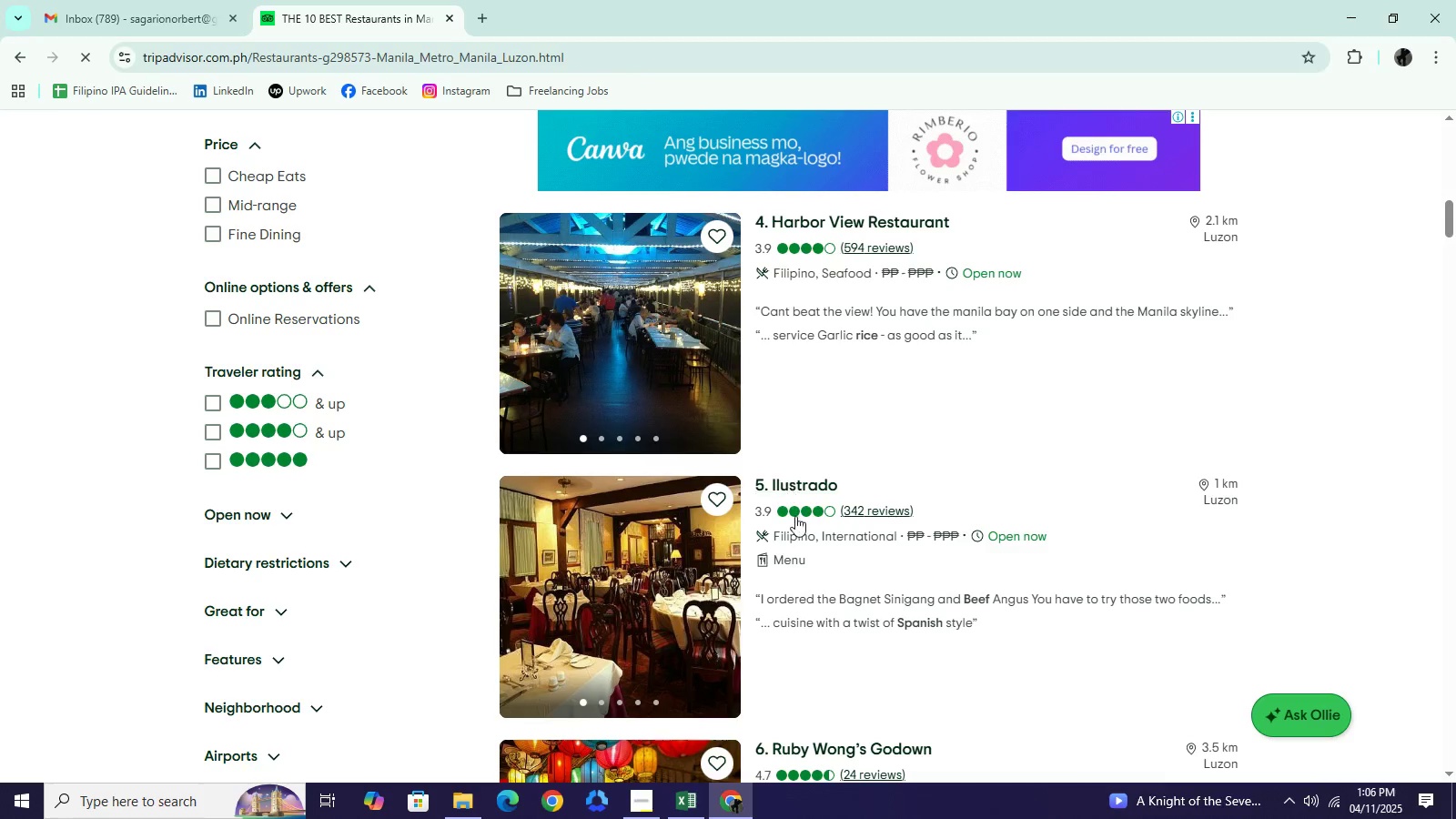 
scroll: coordinate [803, 531], scroll_direction: down, amount: 3.0
 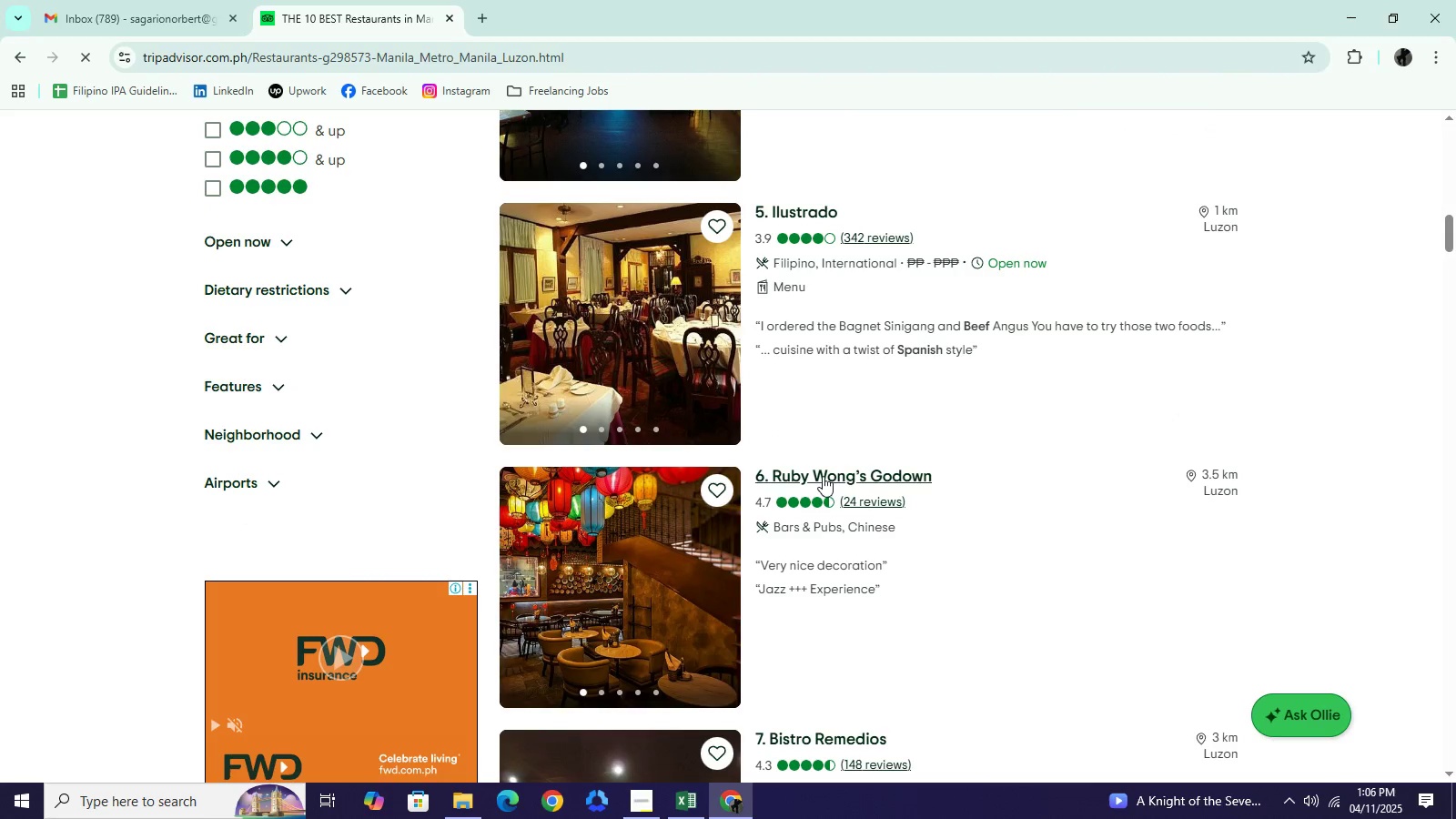 
left_click([823, 476])
 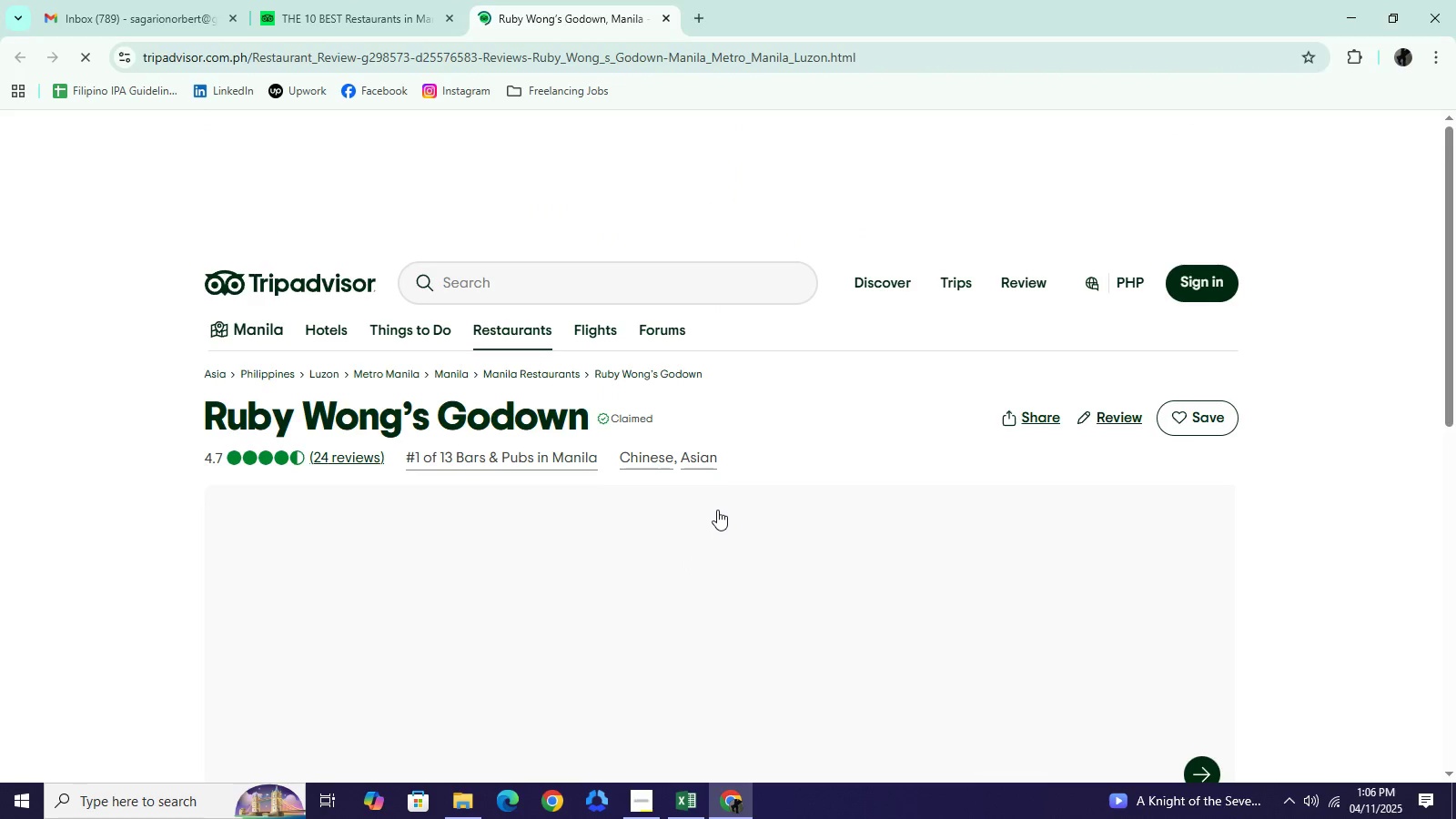 
scroll: coordinate [559, 602], scroll_direction: down, amount: 8.0
 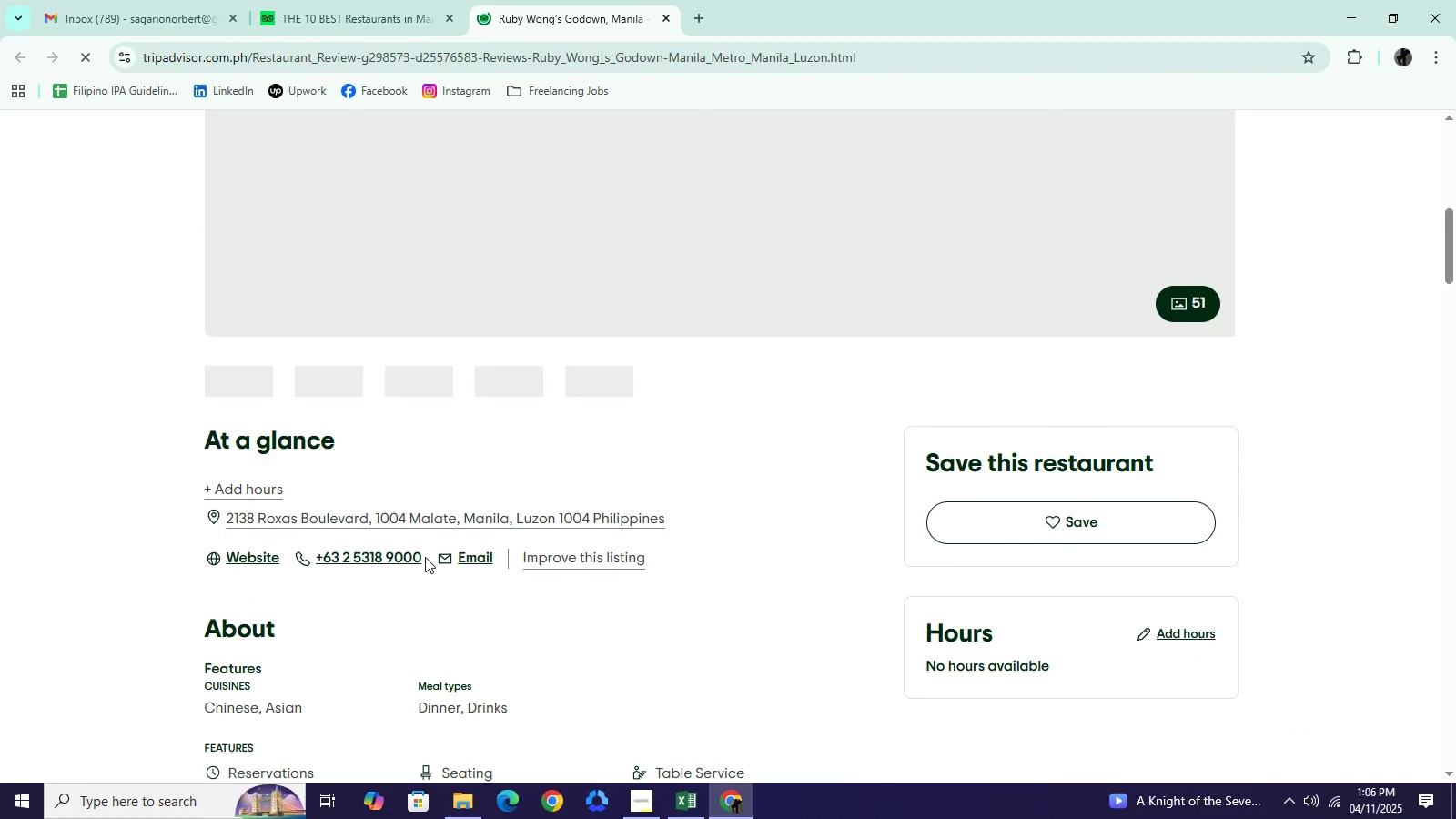 
left_click_drag(start_coordinate=[425, 557], to_coordinate=[314, 561])
 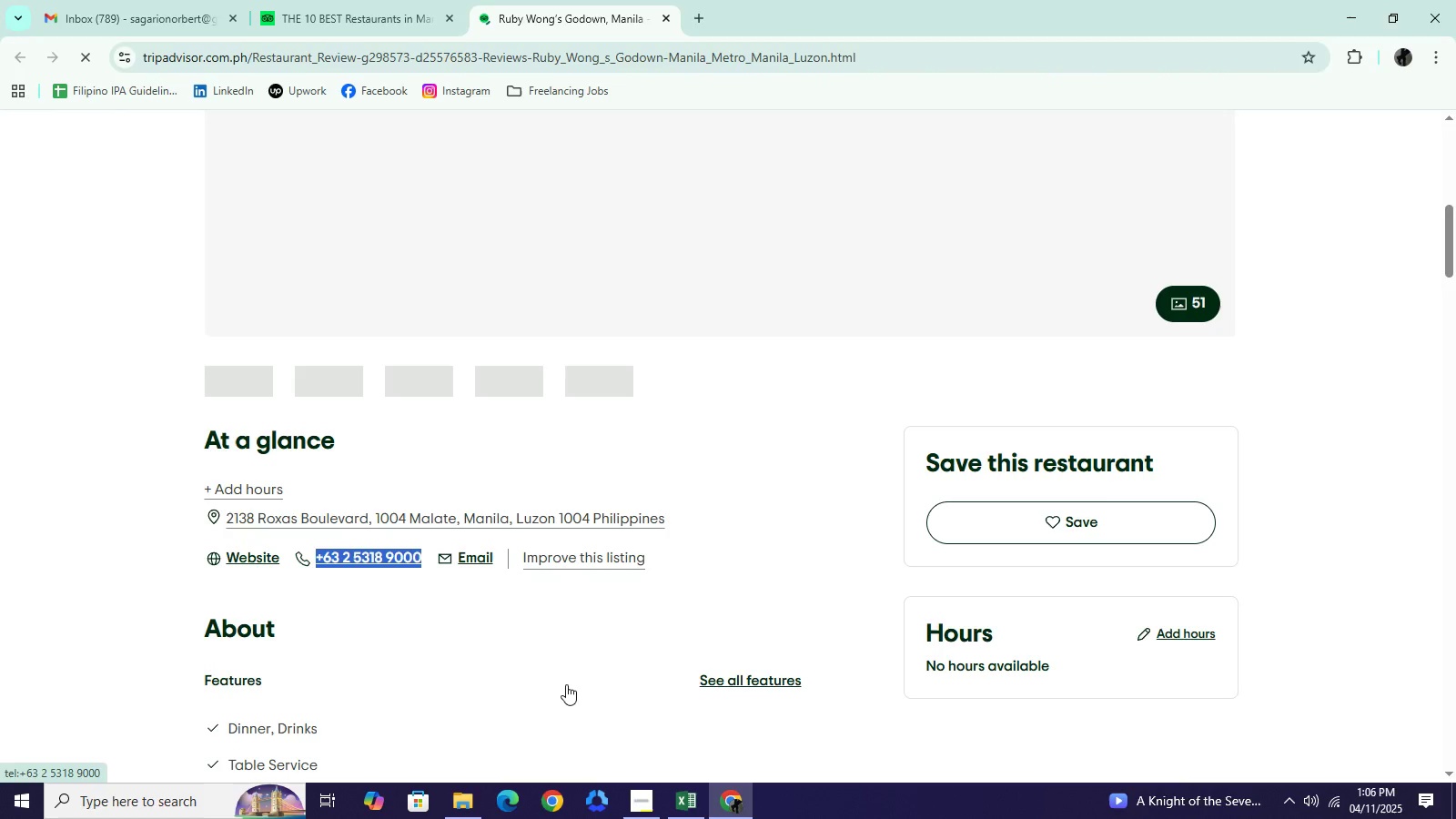 
key(Control+C)
 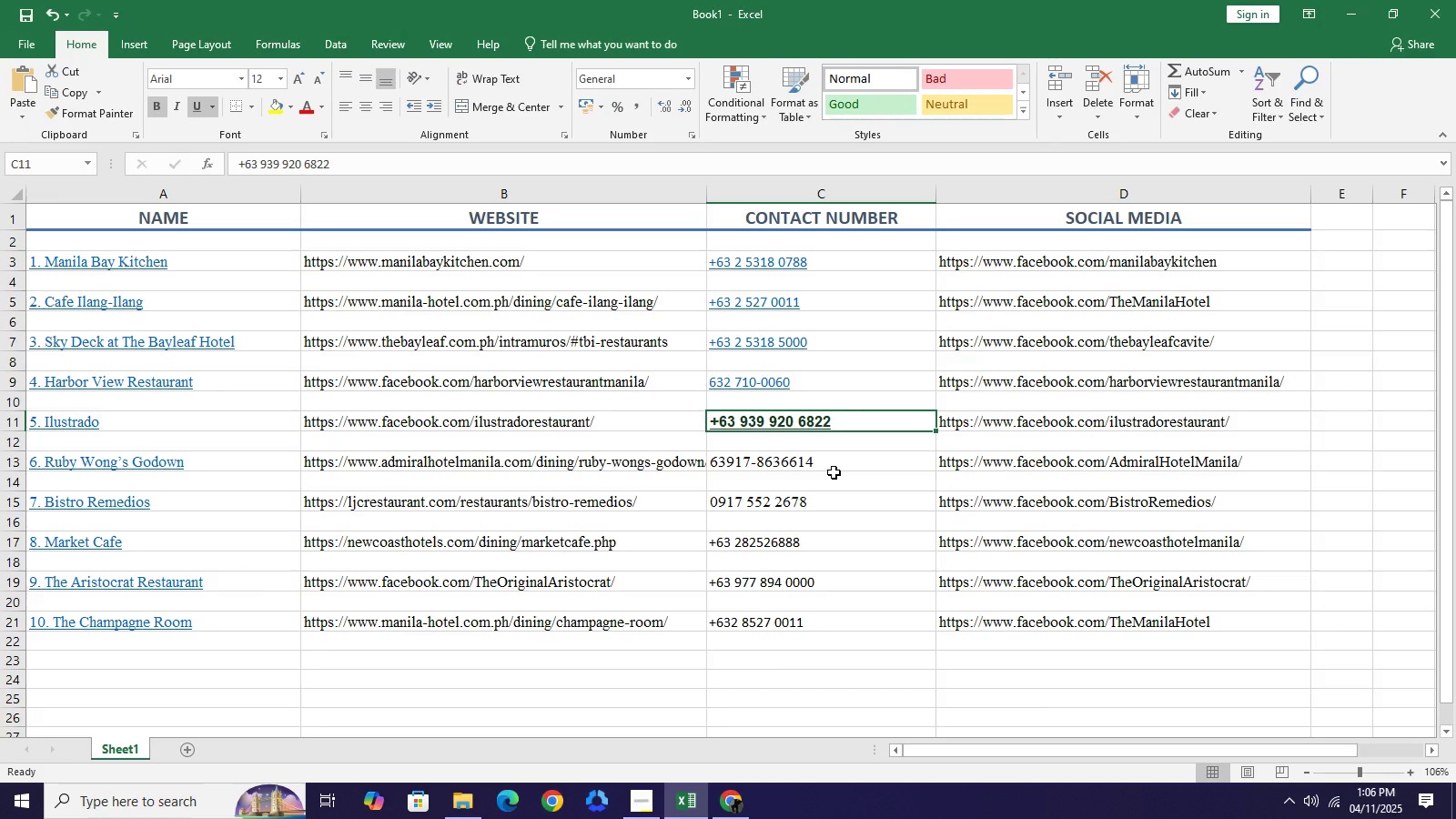 
left_click([834, 471])
 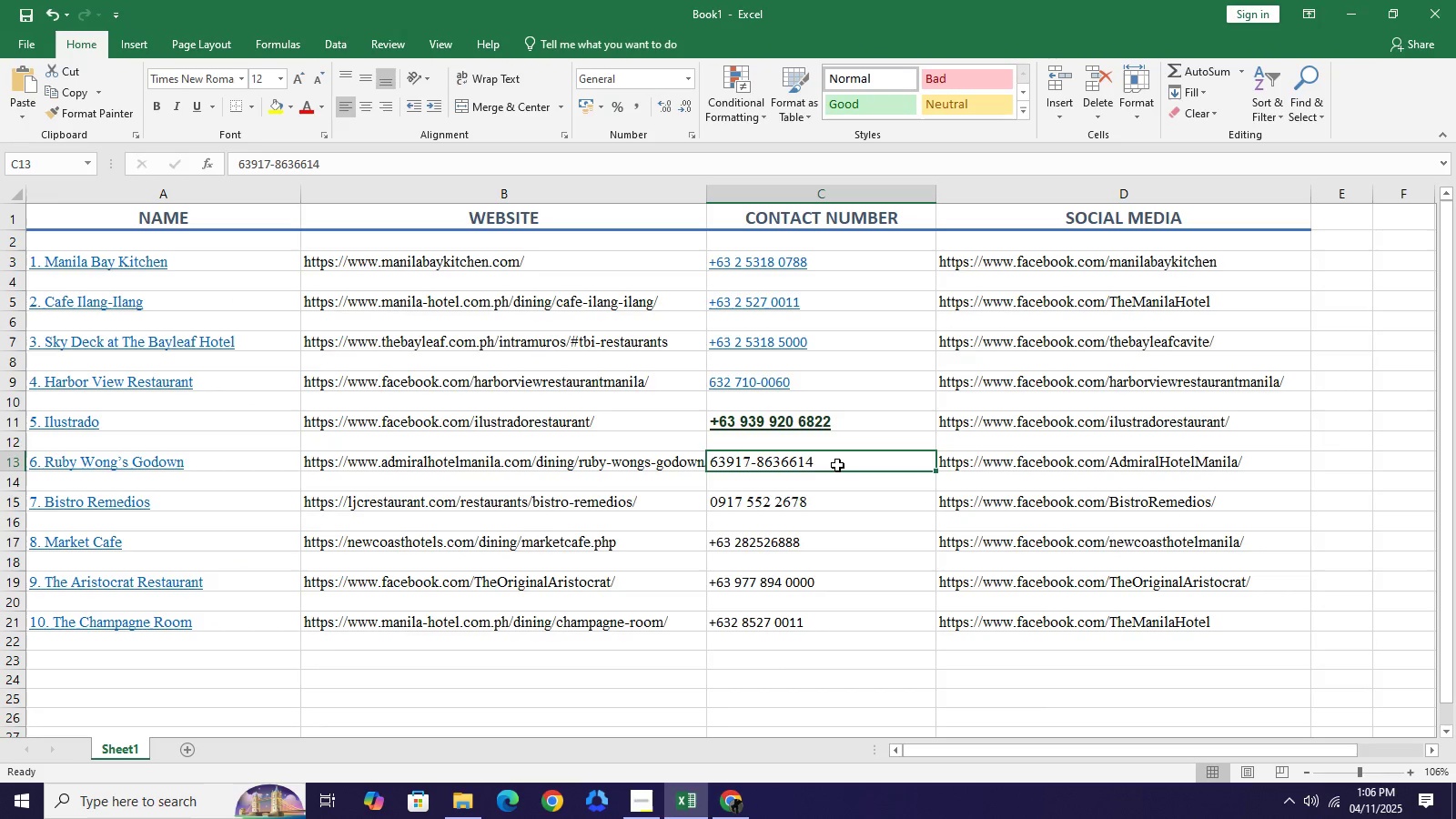 
left_click([837, 465])
 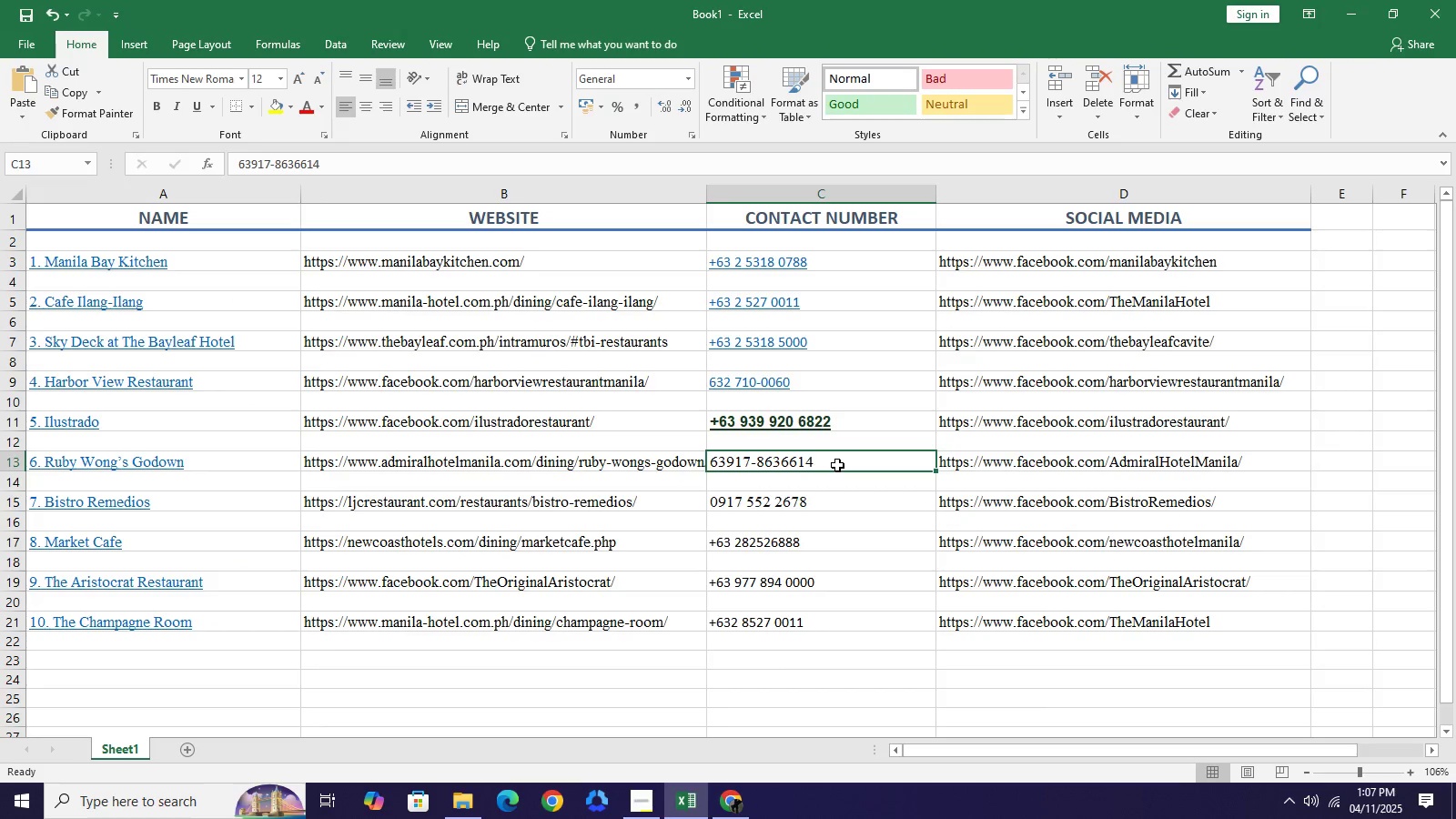 
key(Control+A)
 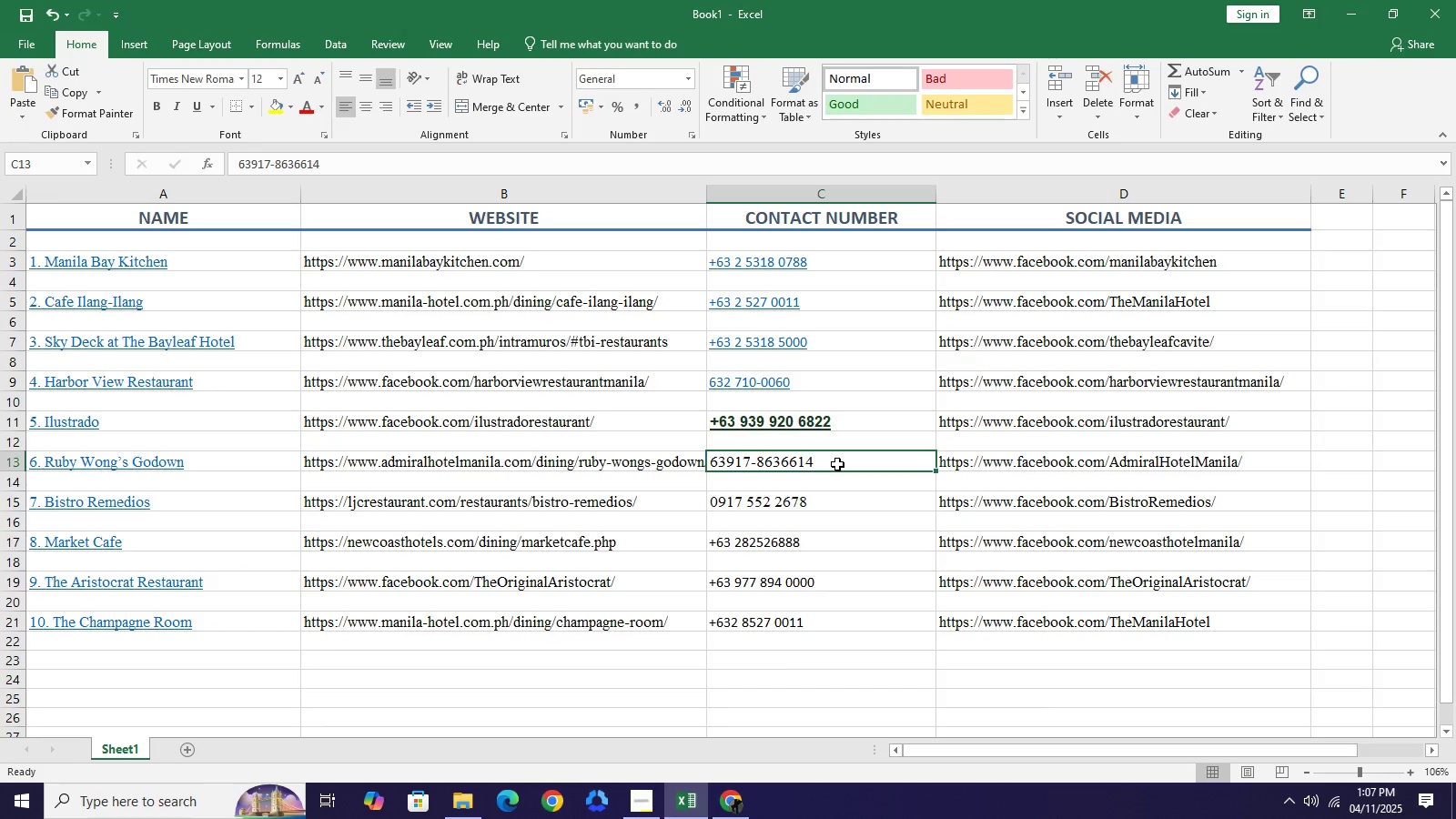 
left_click([837, 464])
 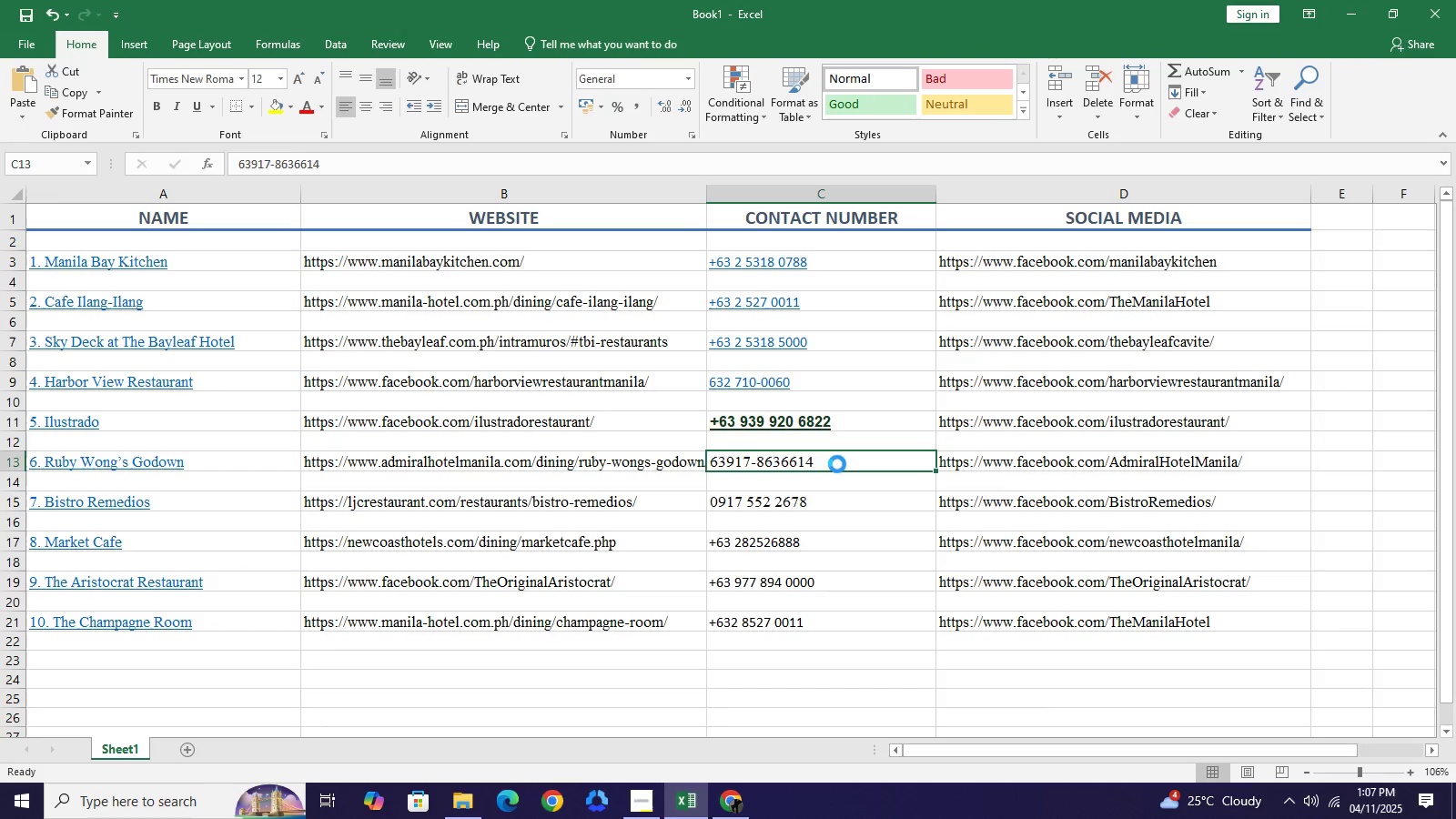 
key(Control+V)
 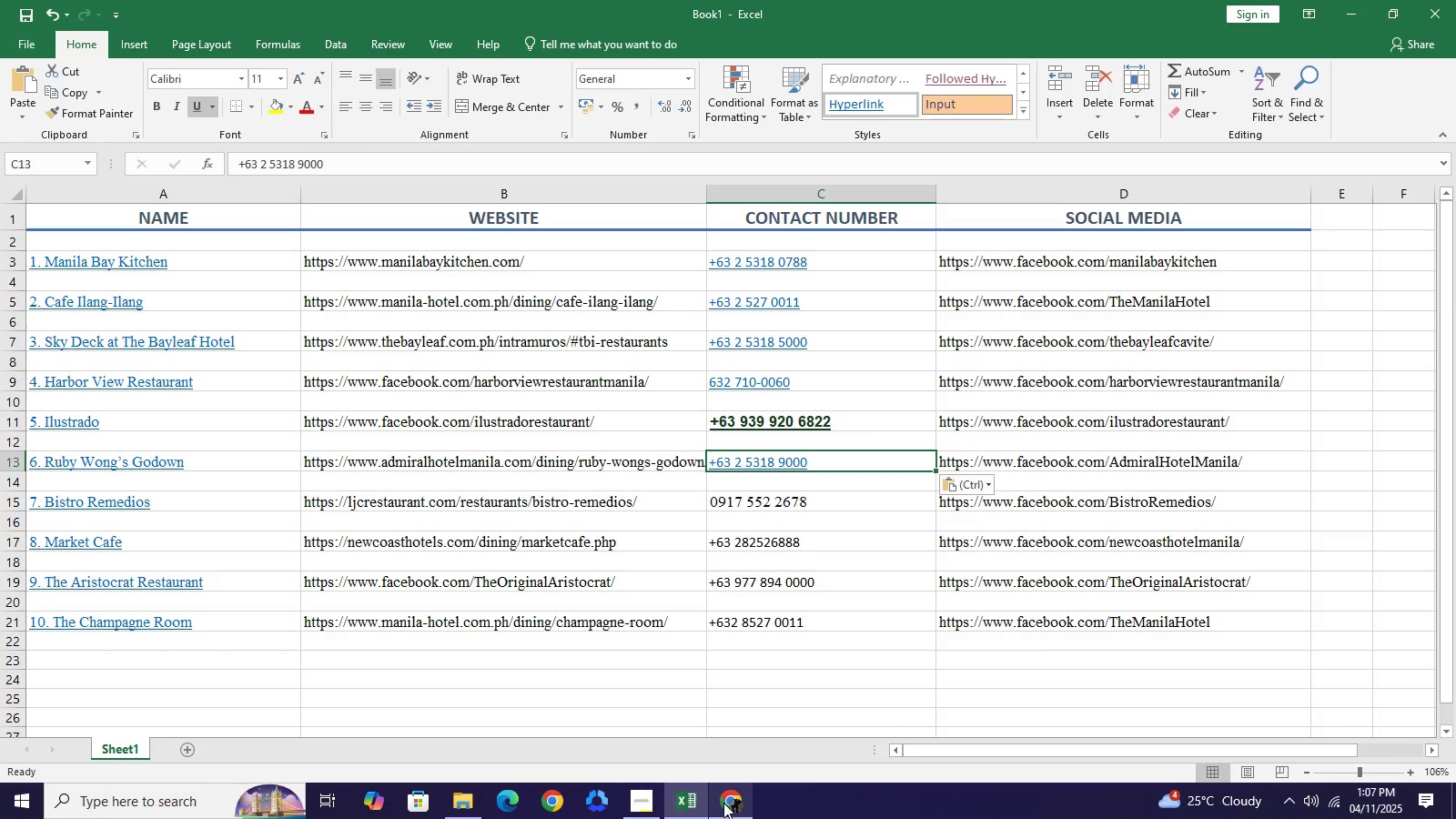 
left_click([727, 803])
 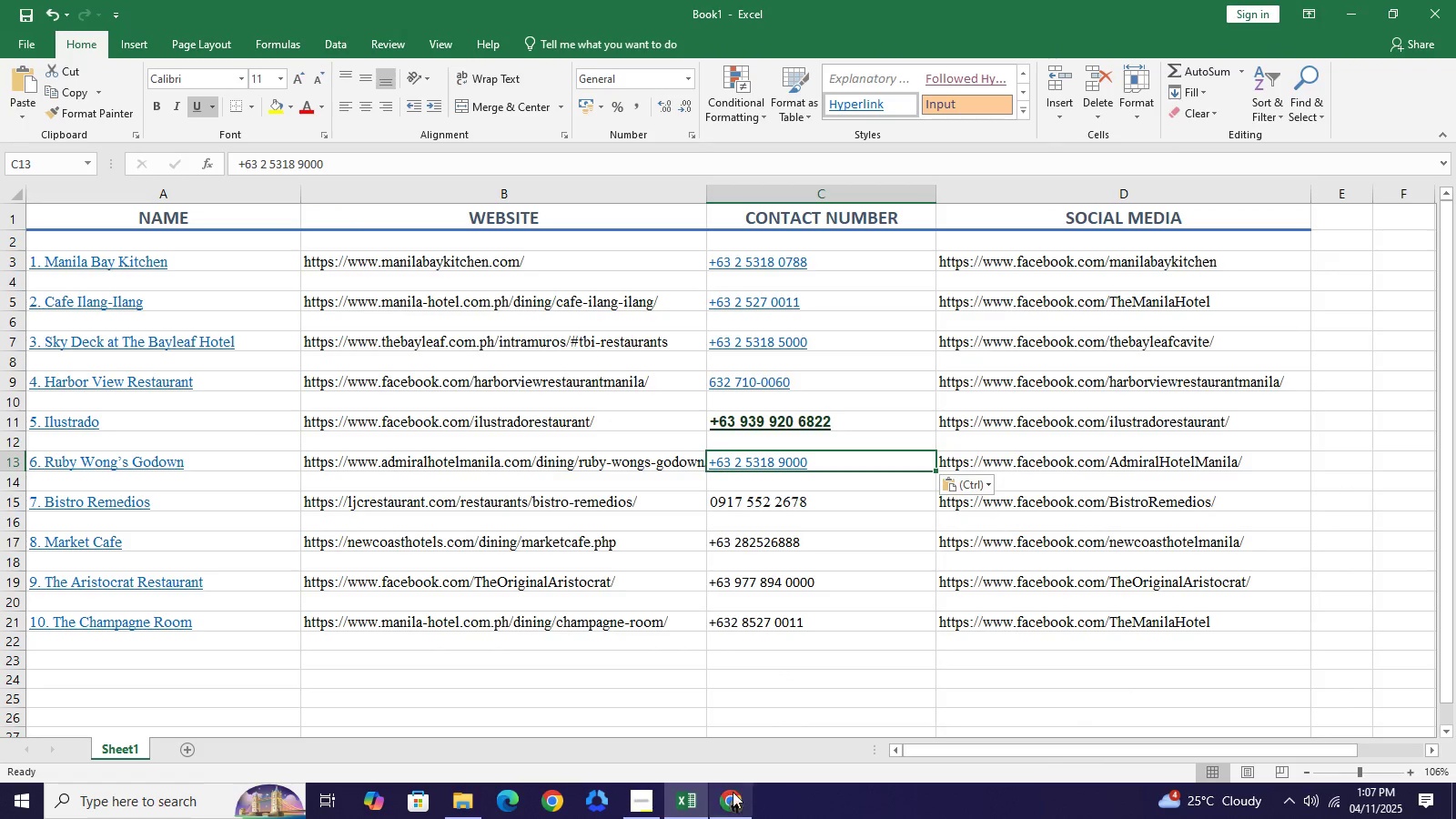 
wait(5.41)
 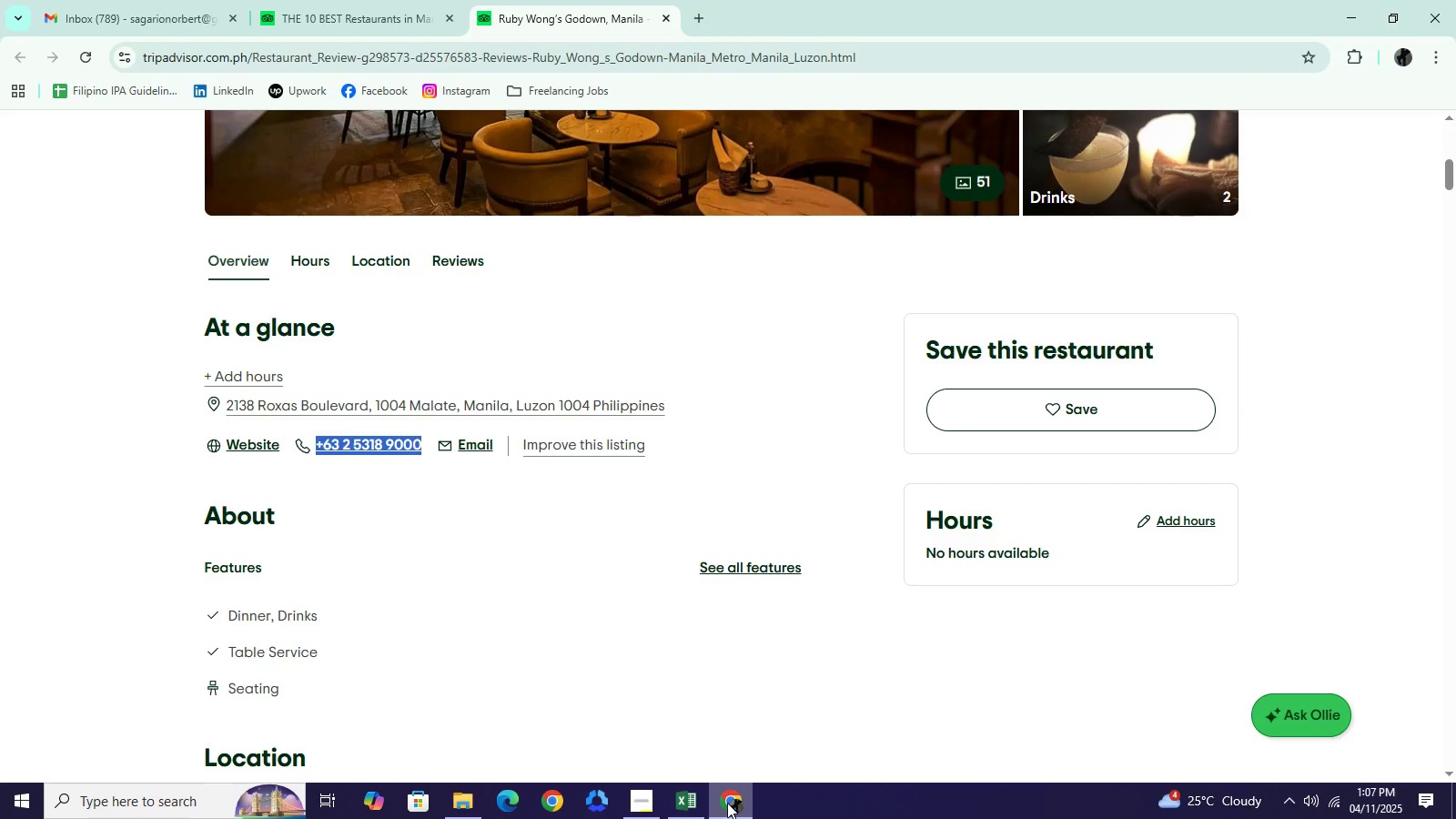 
left_click([686, 807])
 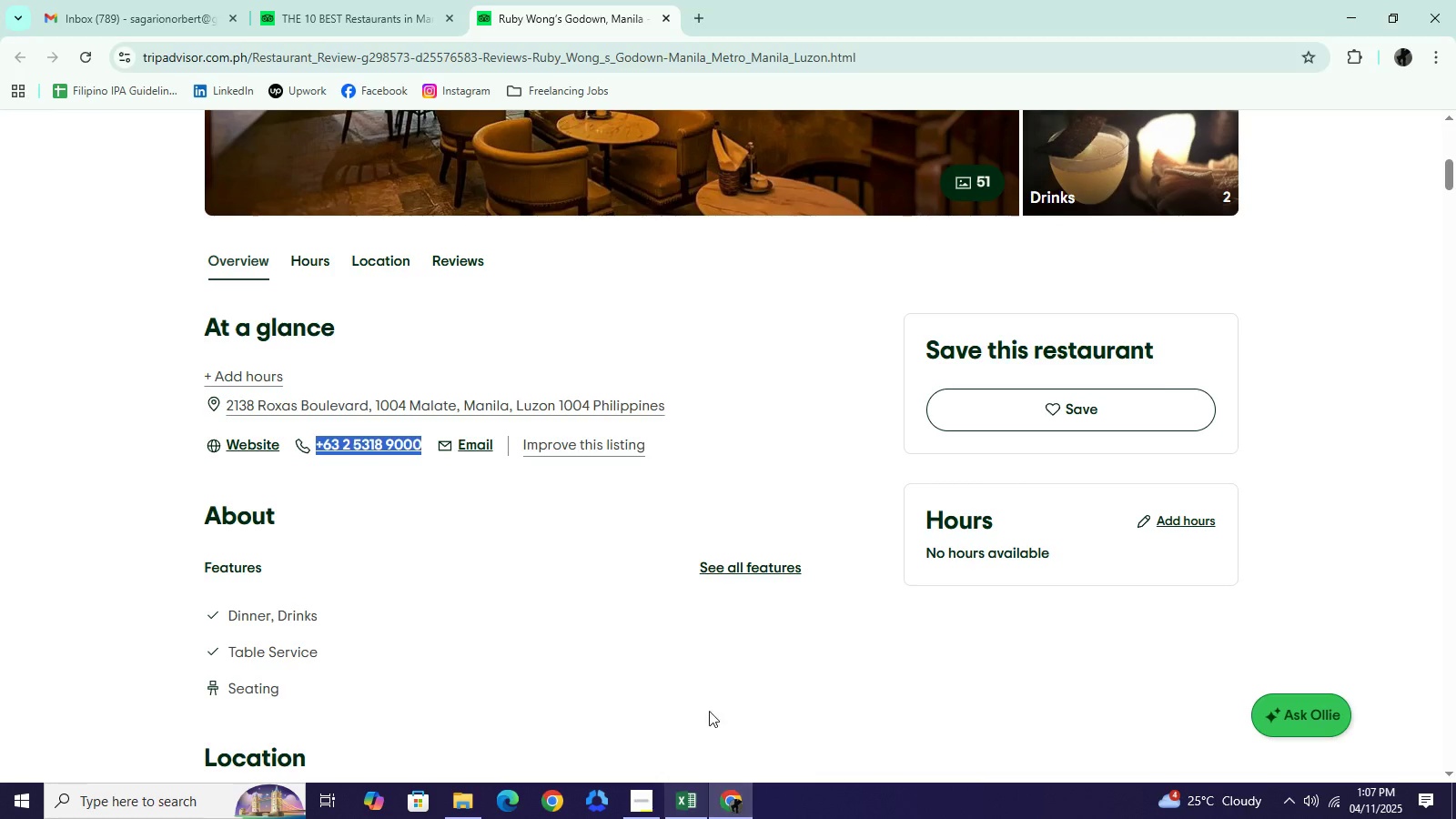 
scroll: coordinate [757, 493], scroll_direction: up, amount: 6.0
 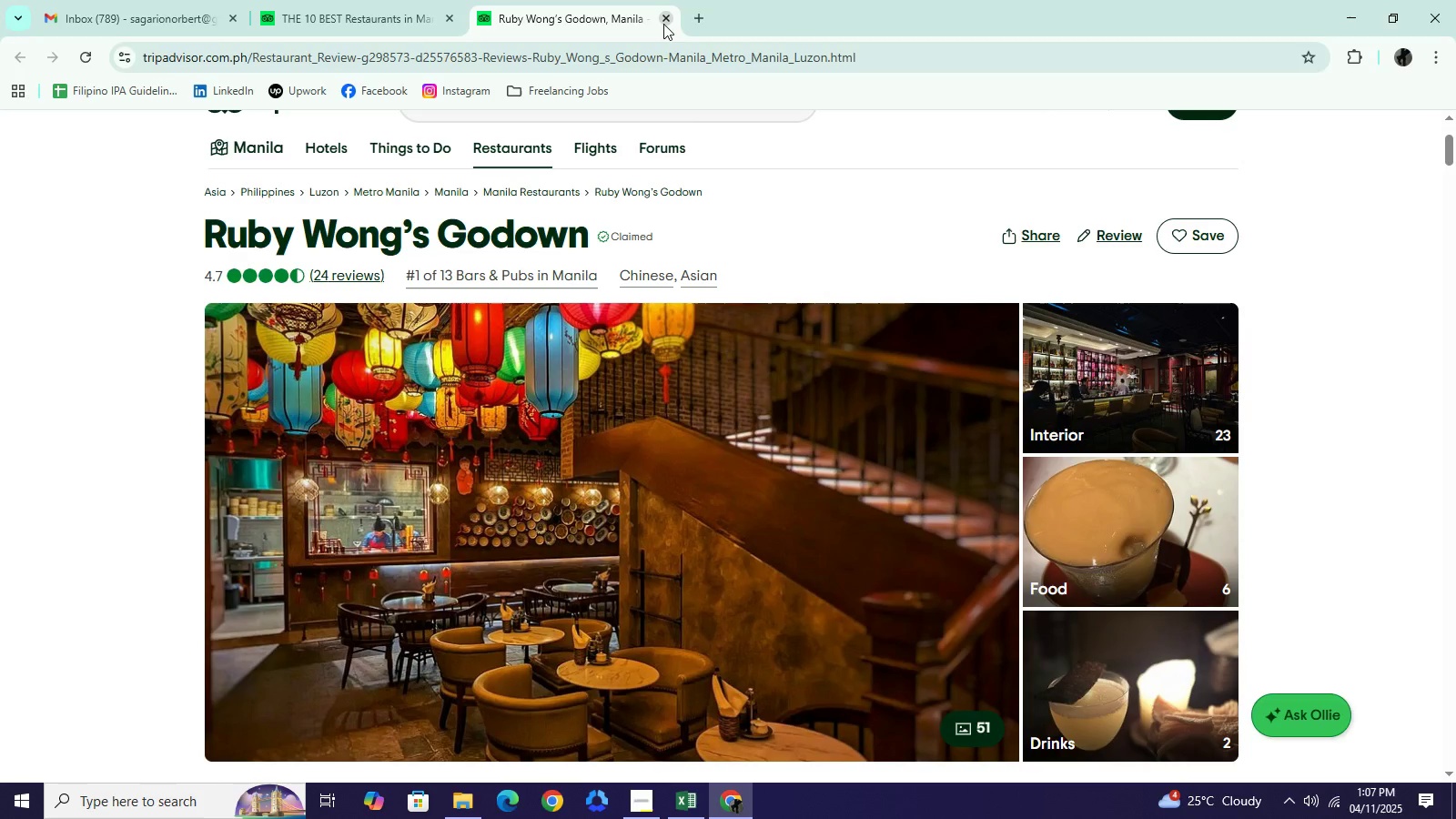 
left_click([663, 24])
 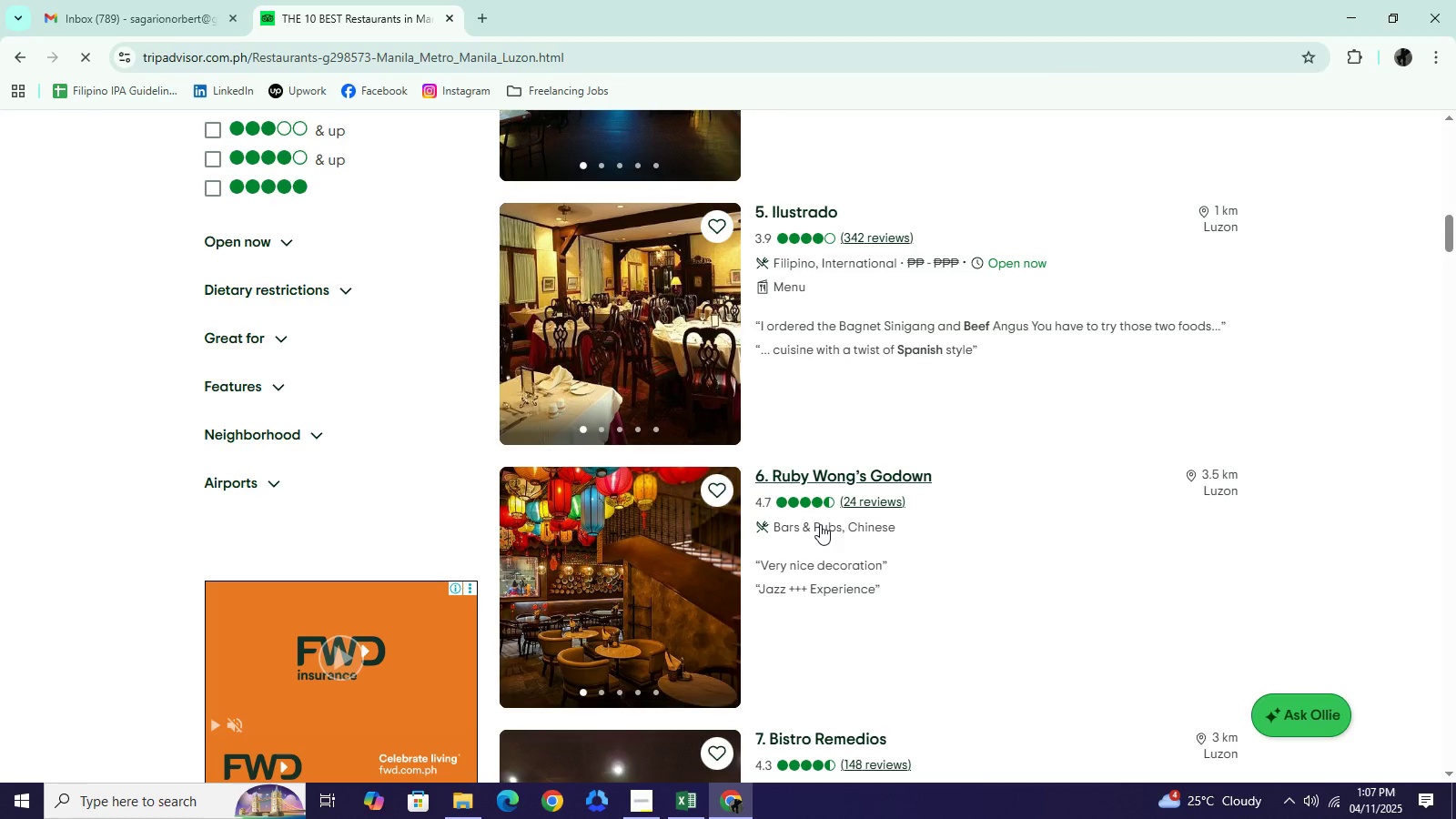 
scroll: coordinate [841, 486], scroll_direction: down, amount: 7.0
 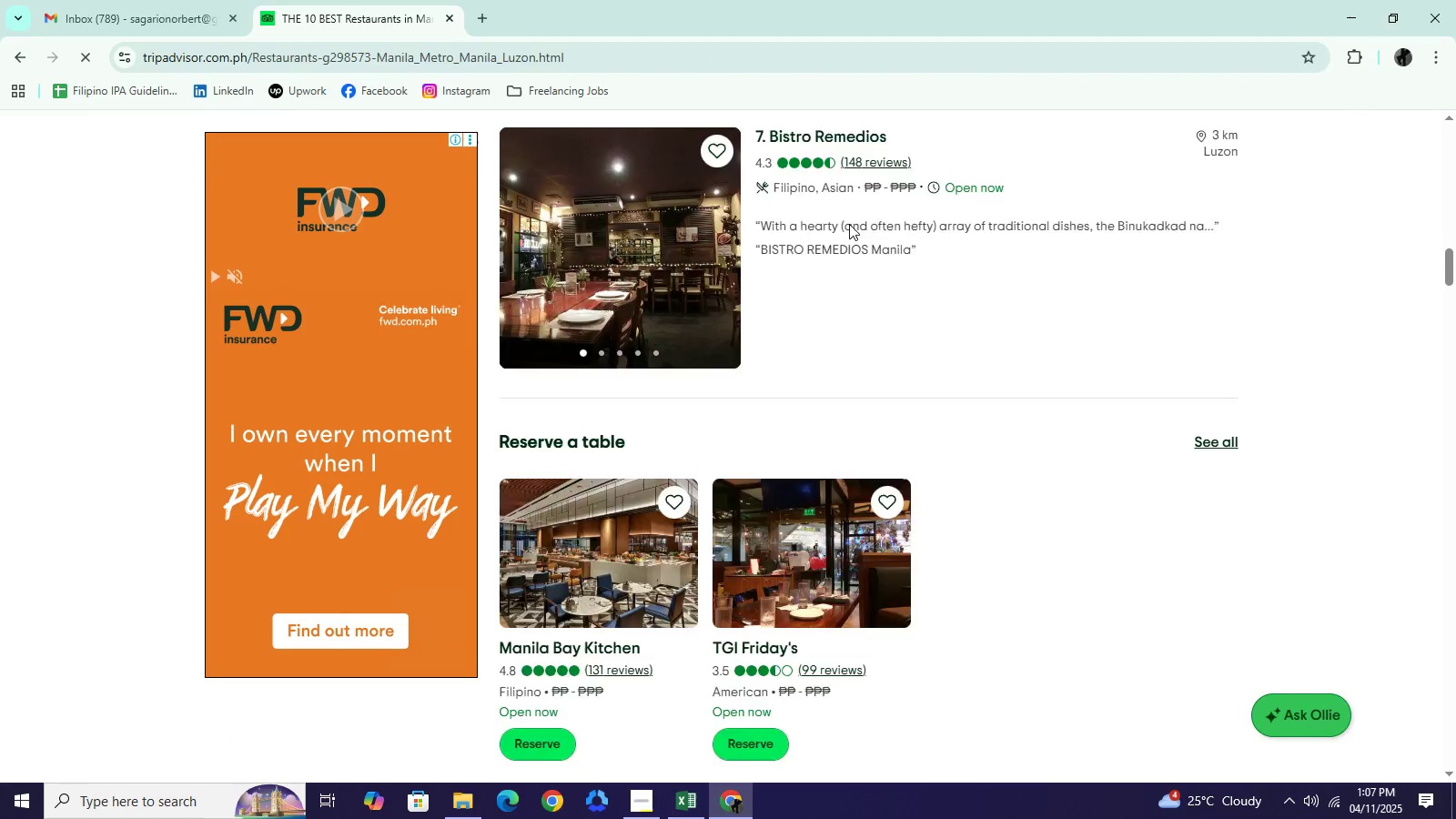 
scroll: coordinate [849, 224], scroll_direction: up, amount: 2.0
 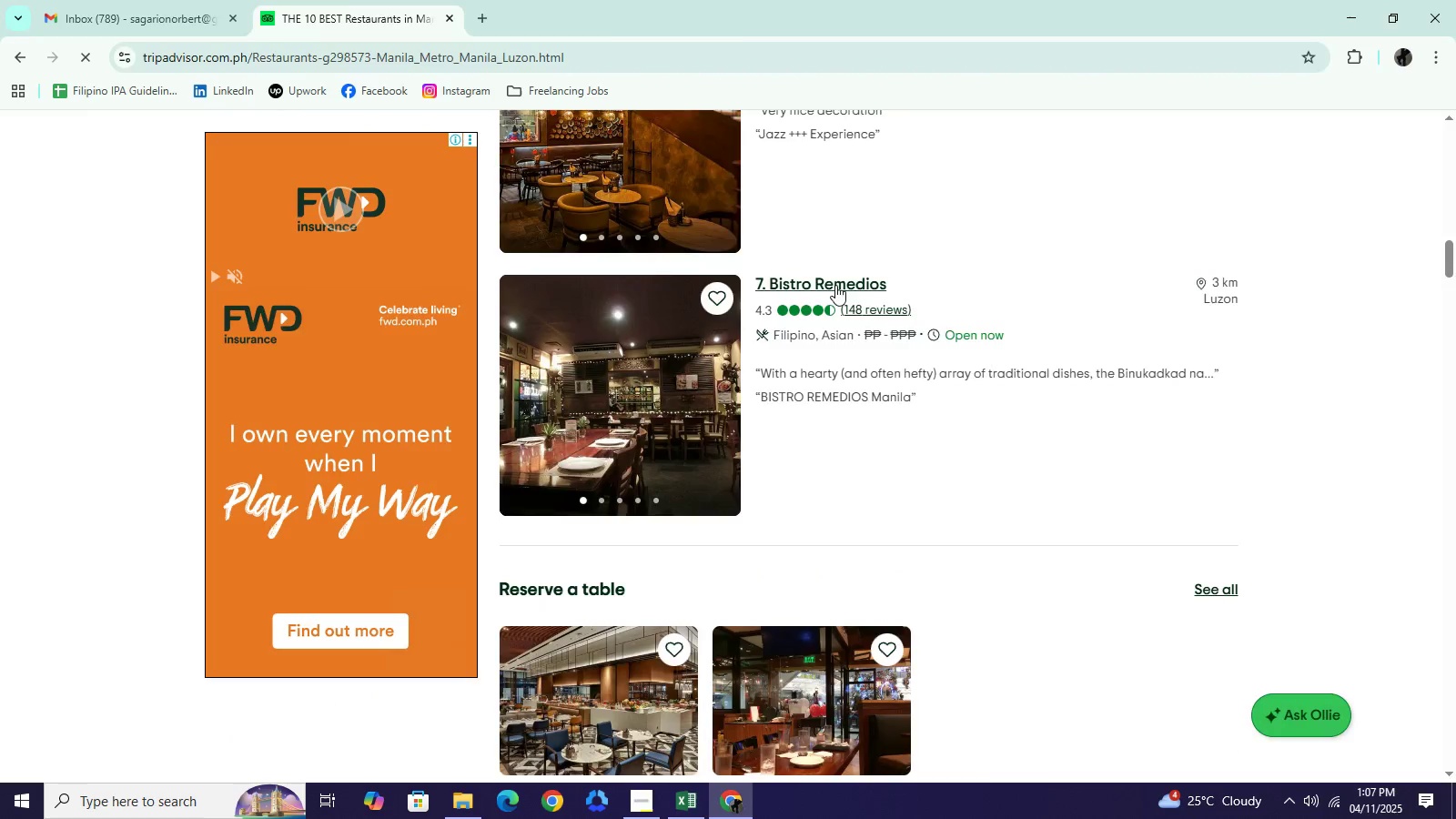 
left_click([835, 285])
 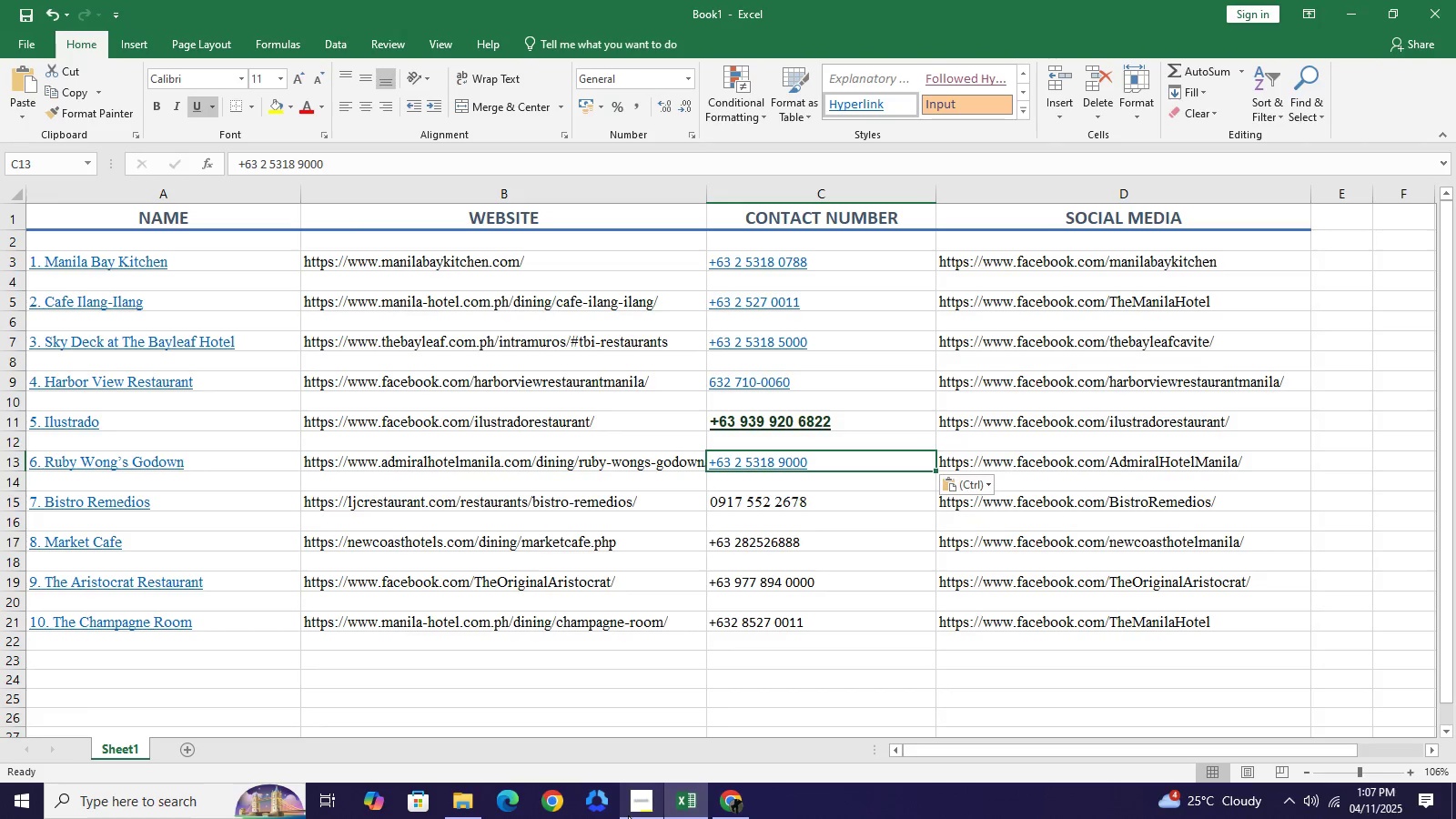 
left_click([626, 815])